 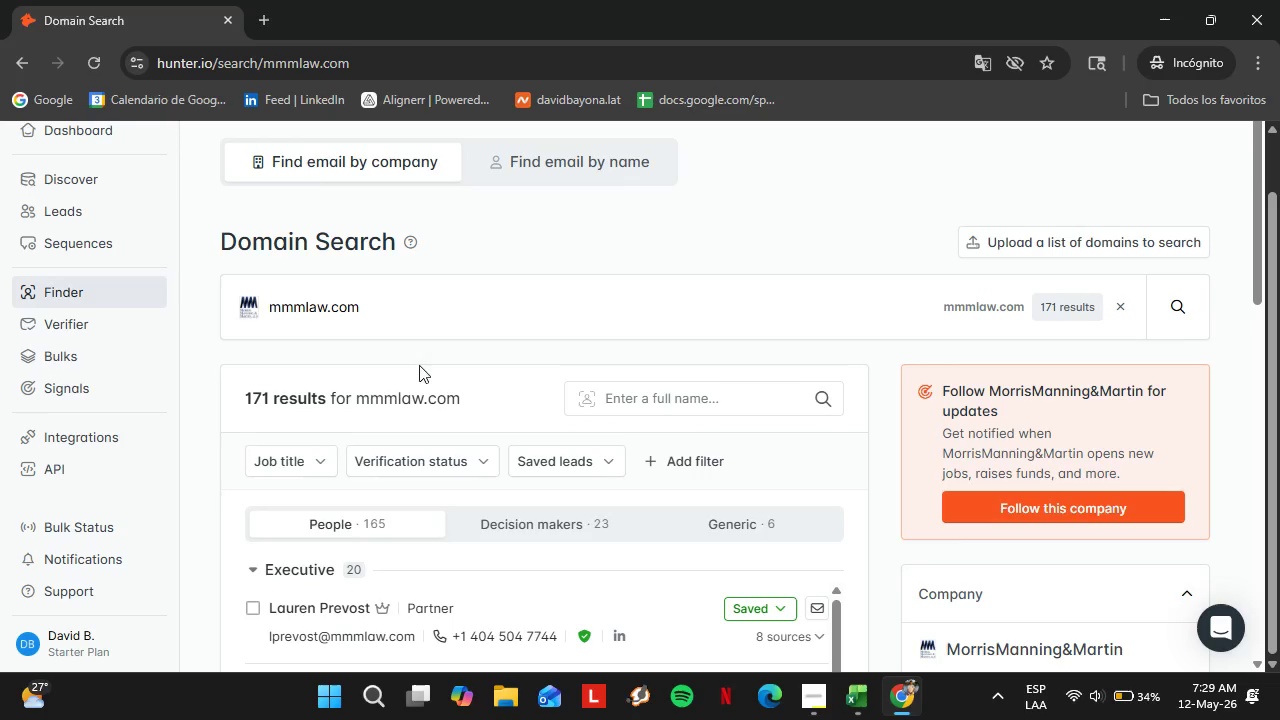 
double_click([332, 319])
 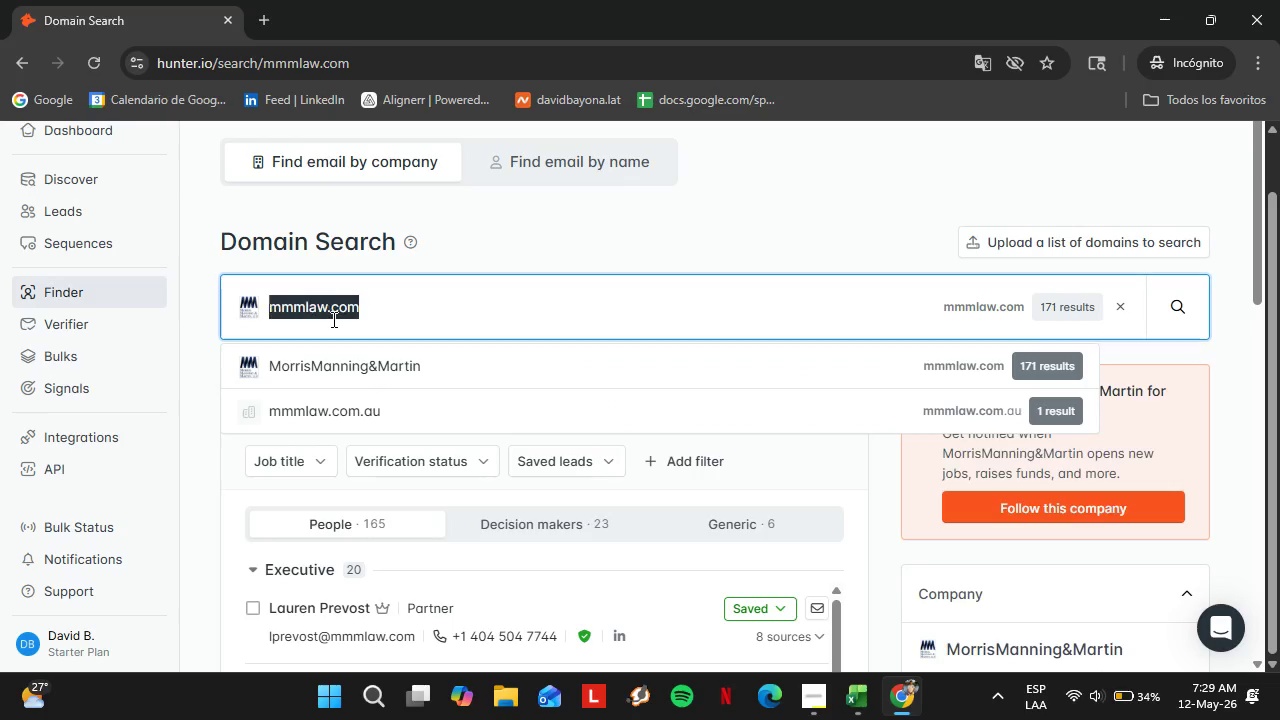 
triple_click([332, 319])
 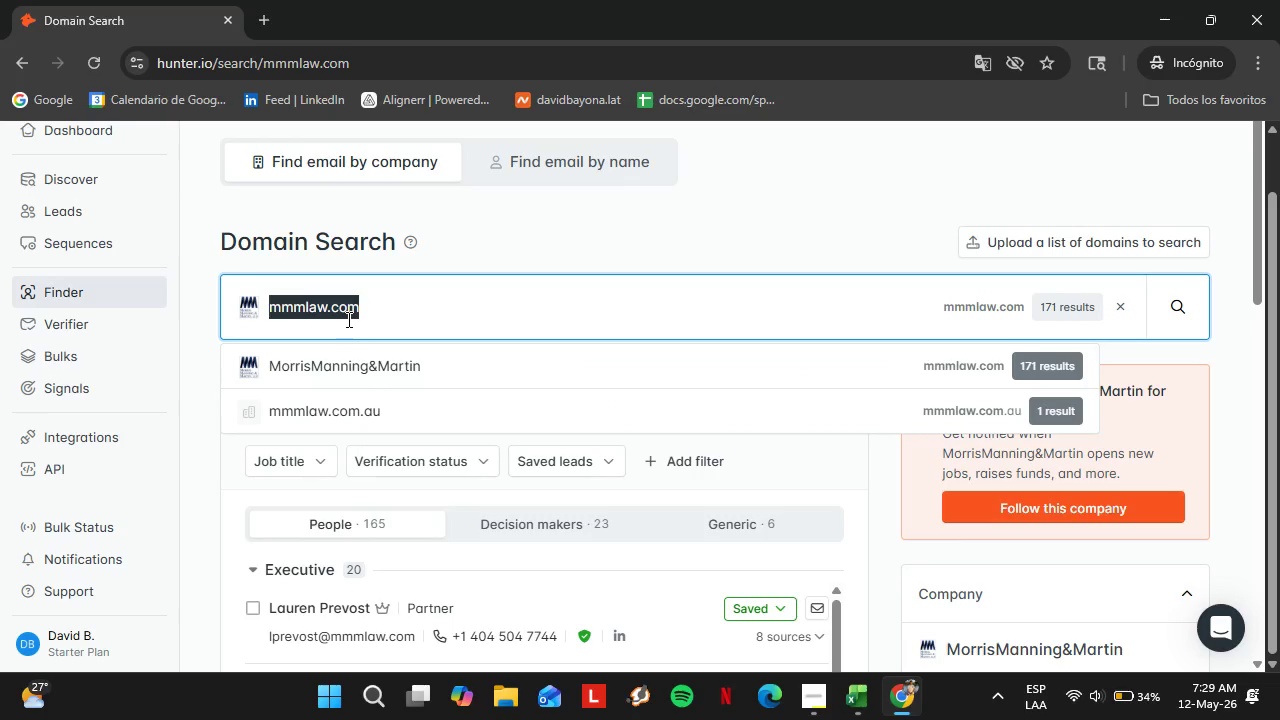 
type(moyewhite.com)
 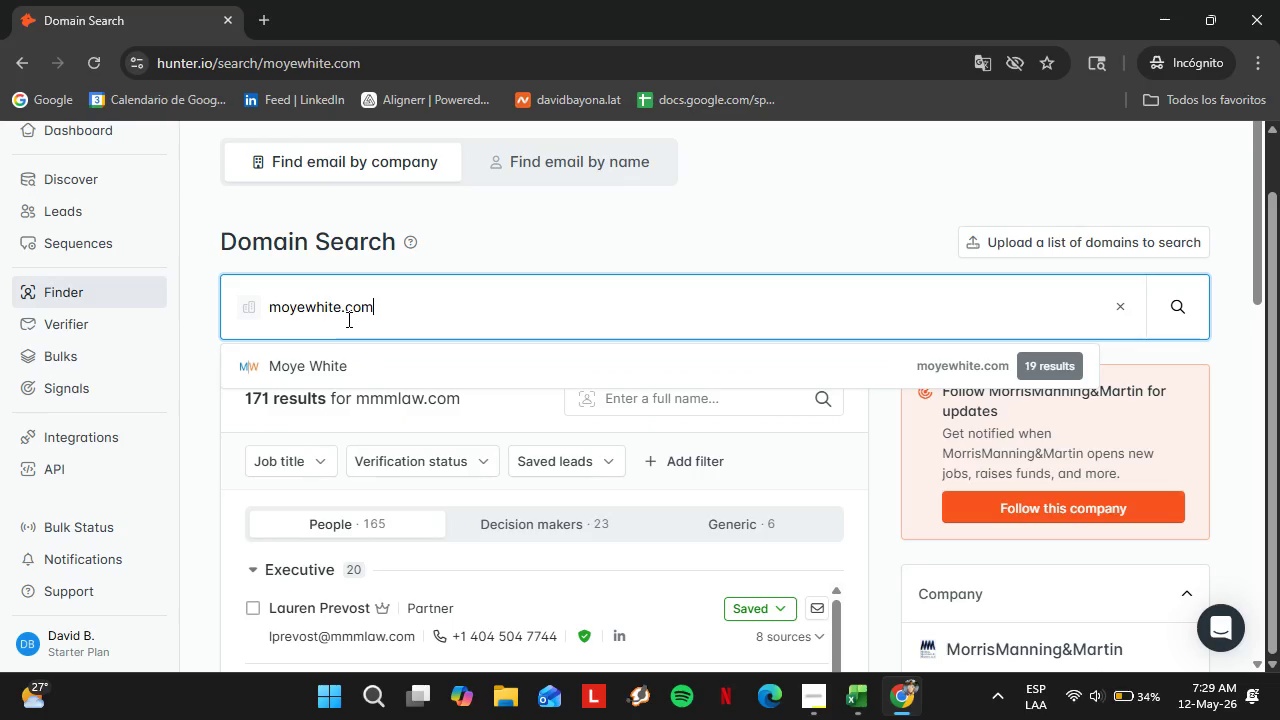 
key(Enter)
 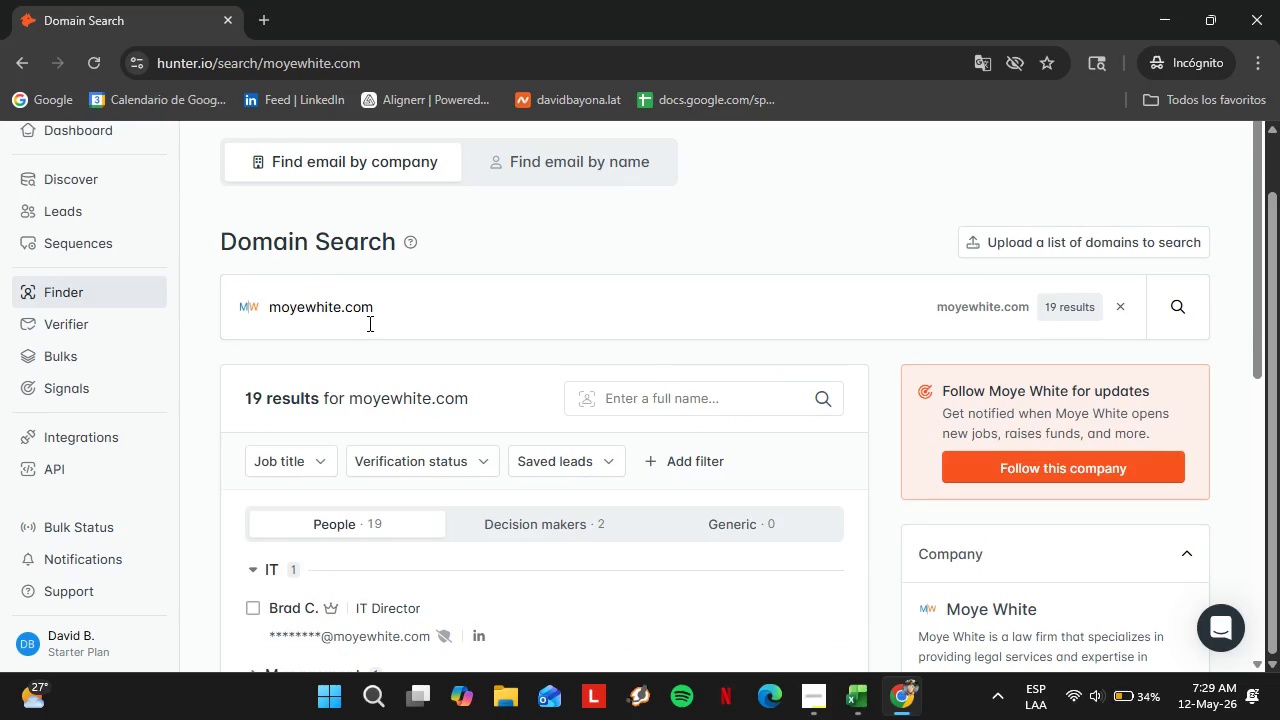 
scroll: coordinate [547, 429], scroll_direction: down, amount: 4.0
 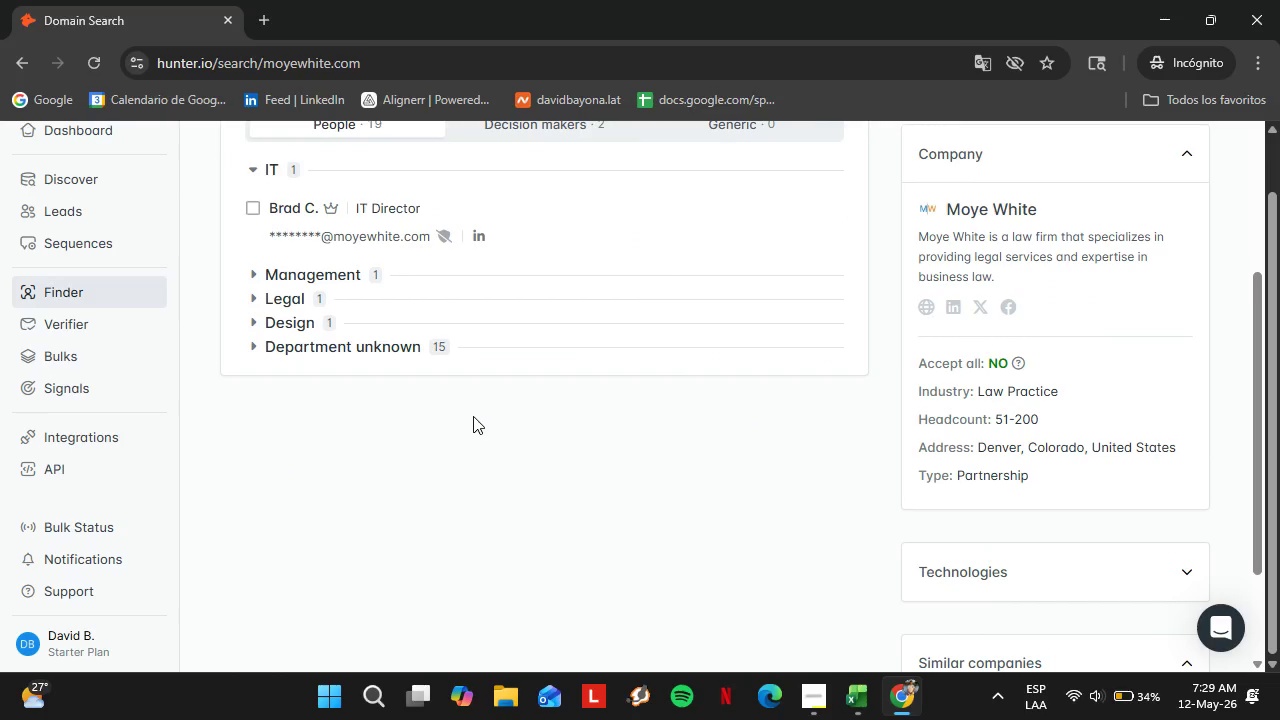 
scroll: coordinate [389, 401], scroll_direction: up, amount: 4.0
 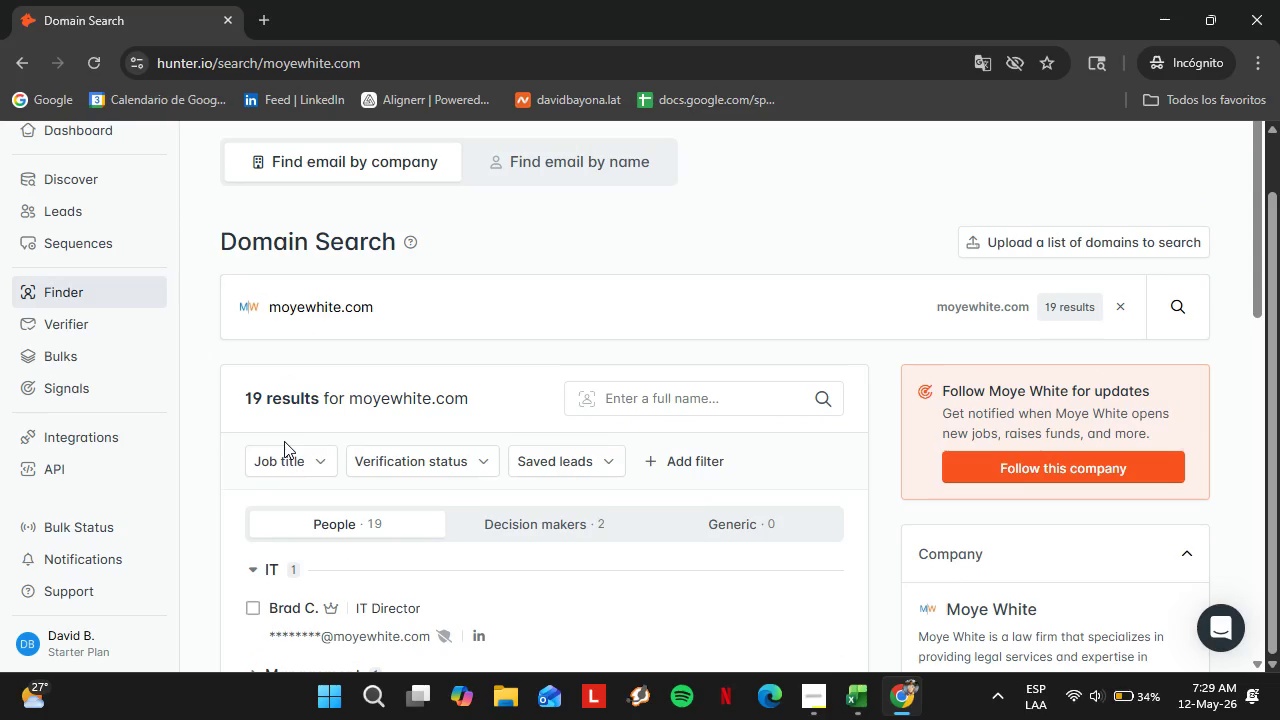 
double_click([291, 459])
 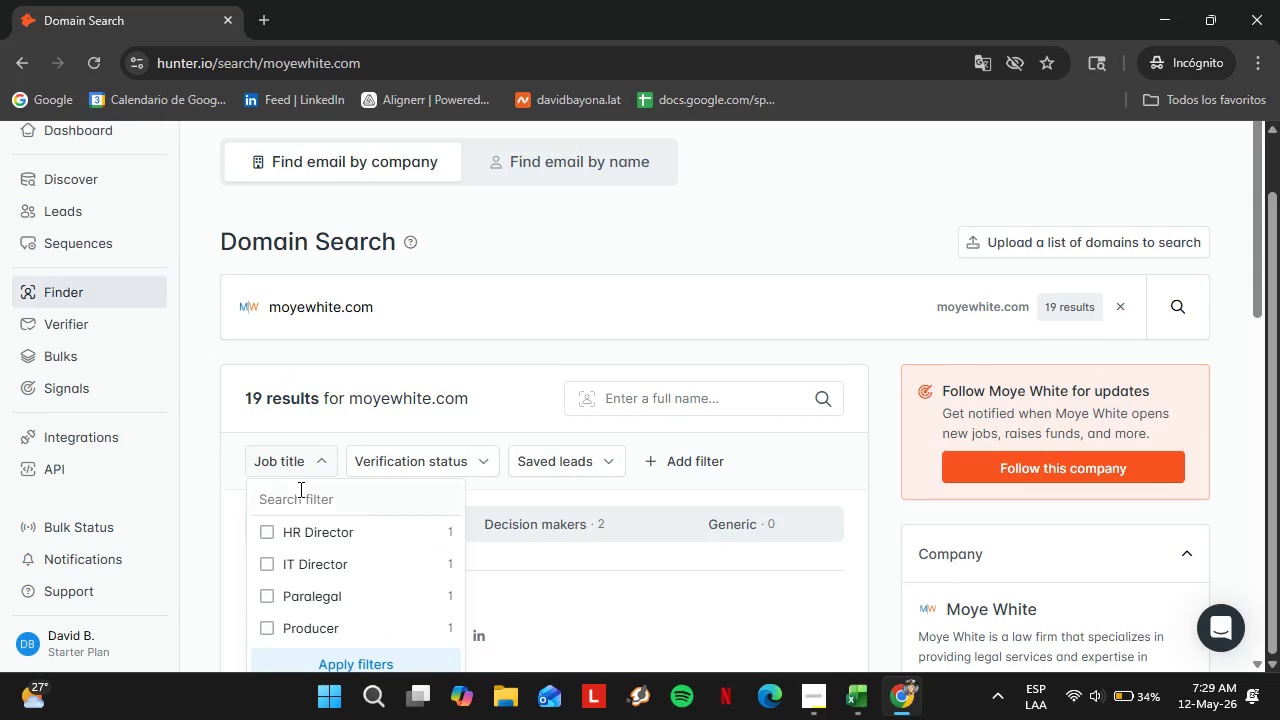 
left_click([299, 489])
 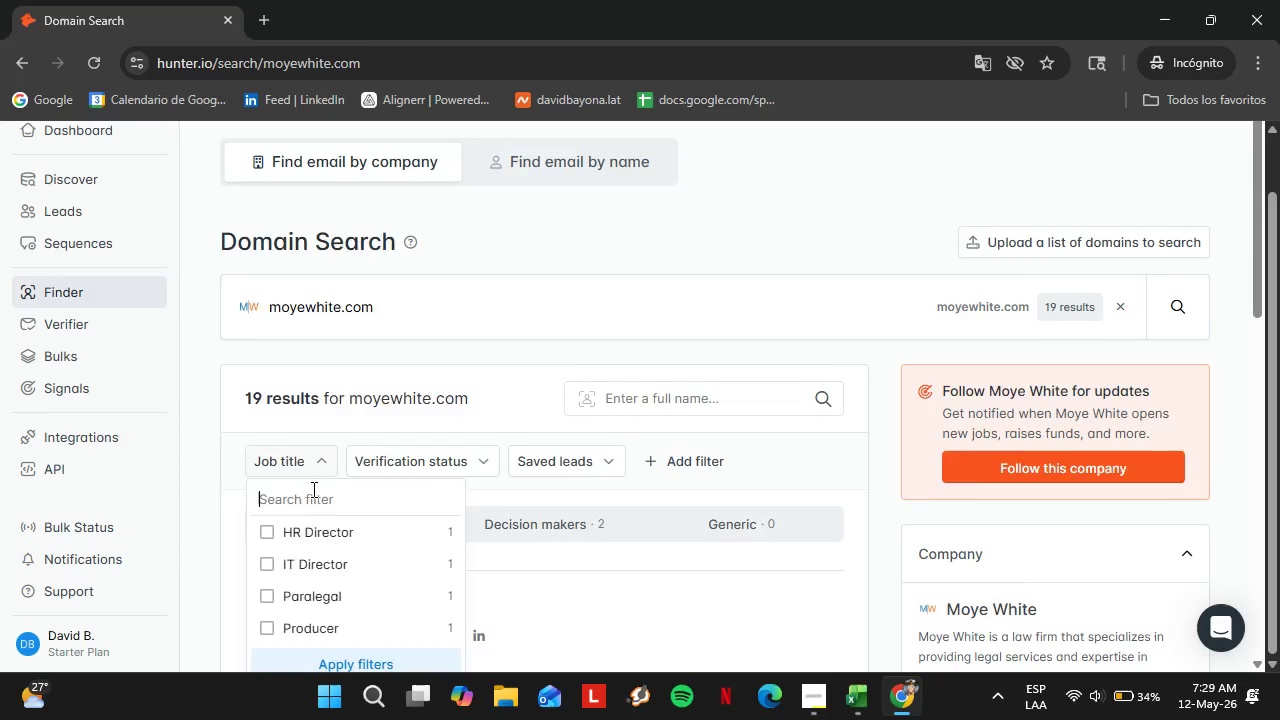 
scroll: coordinate [312, 489], scroll_direction: down, amount: 1.0
 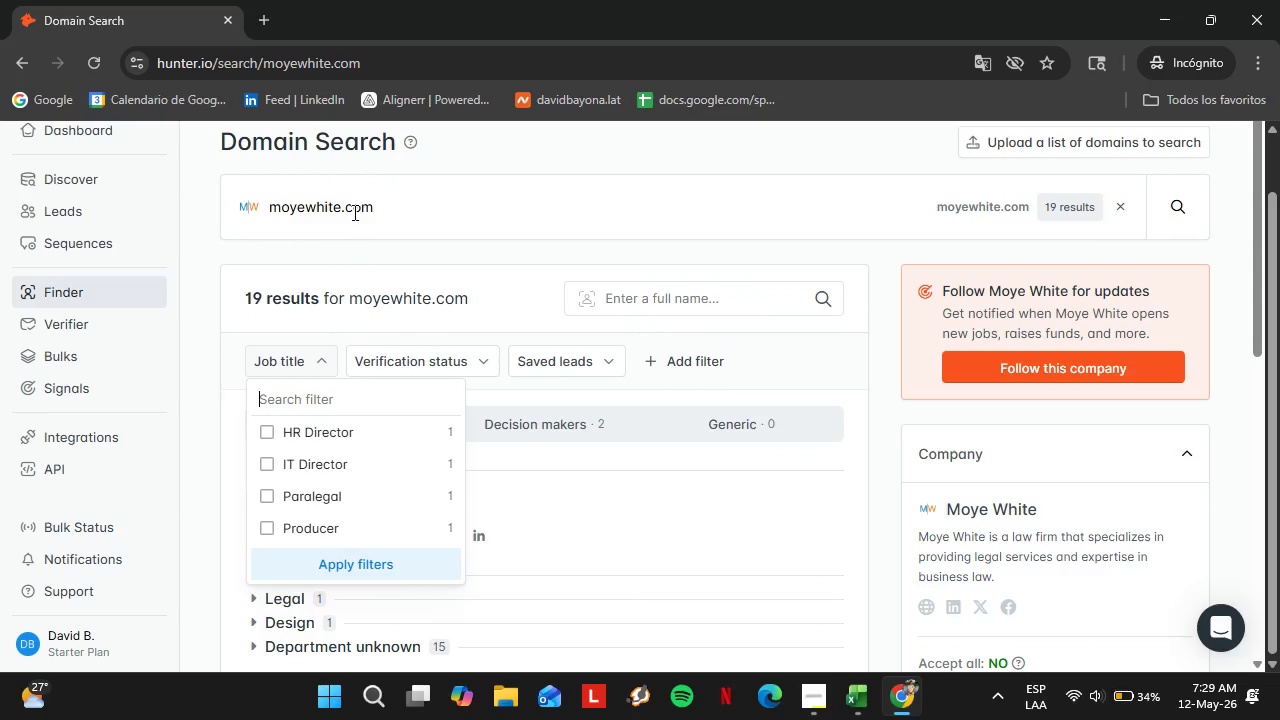 
double_click([353, 206])
 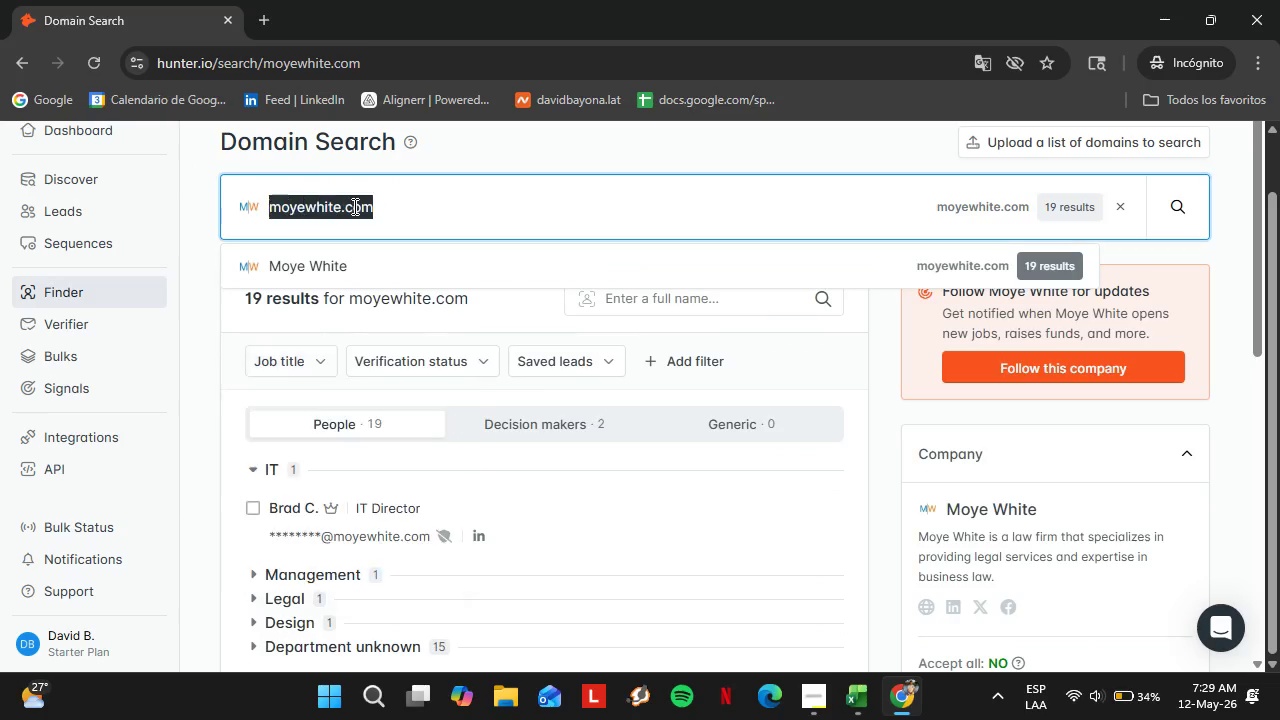 
triple_click([353, 206])
 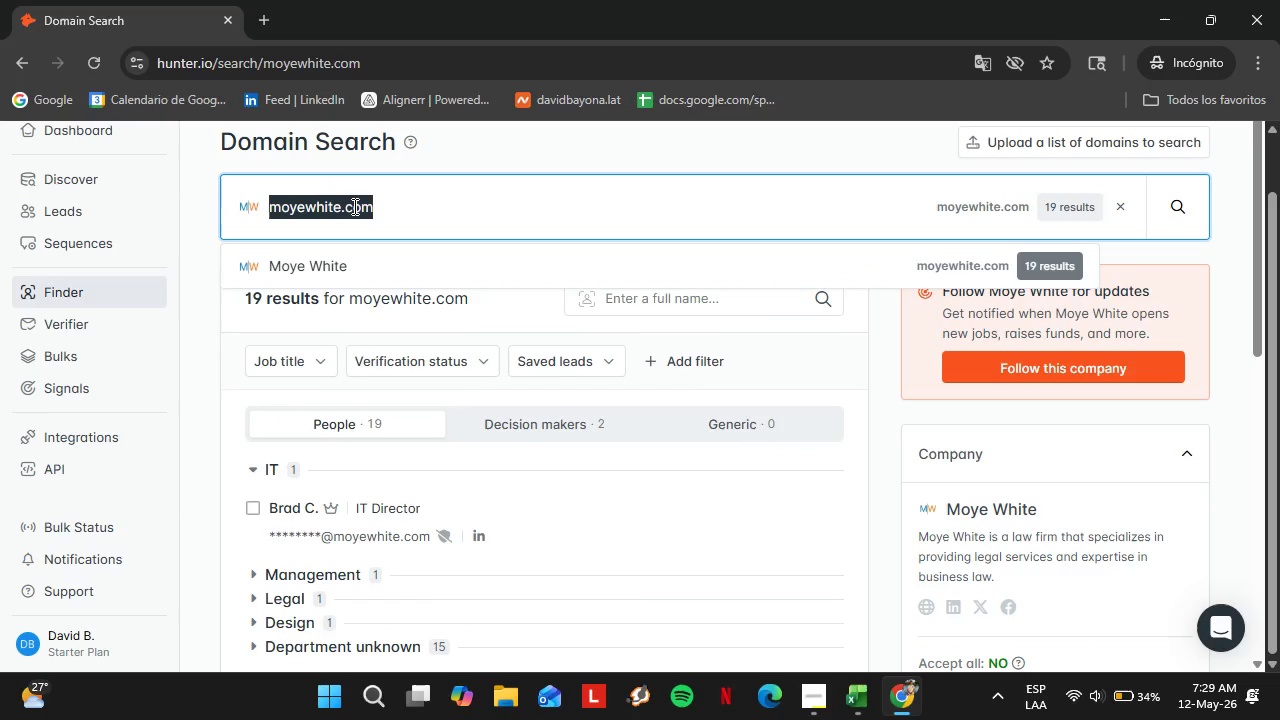 
type(nge.com)
 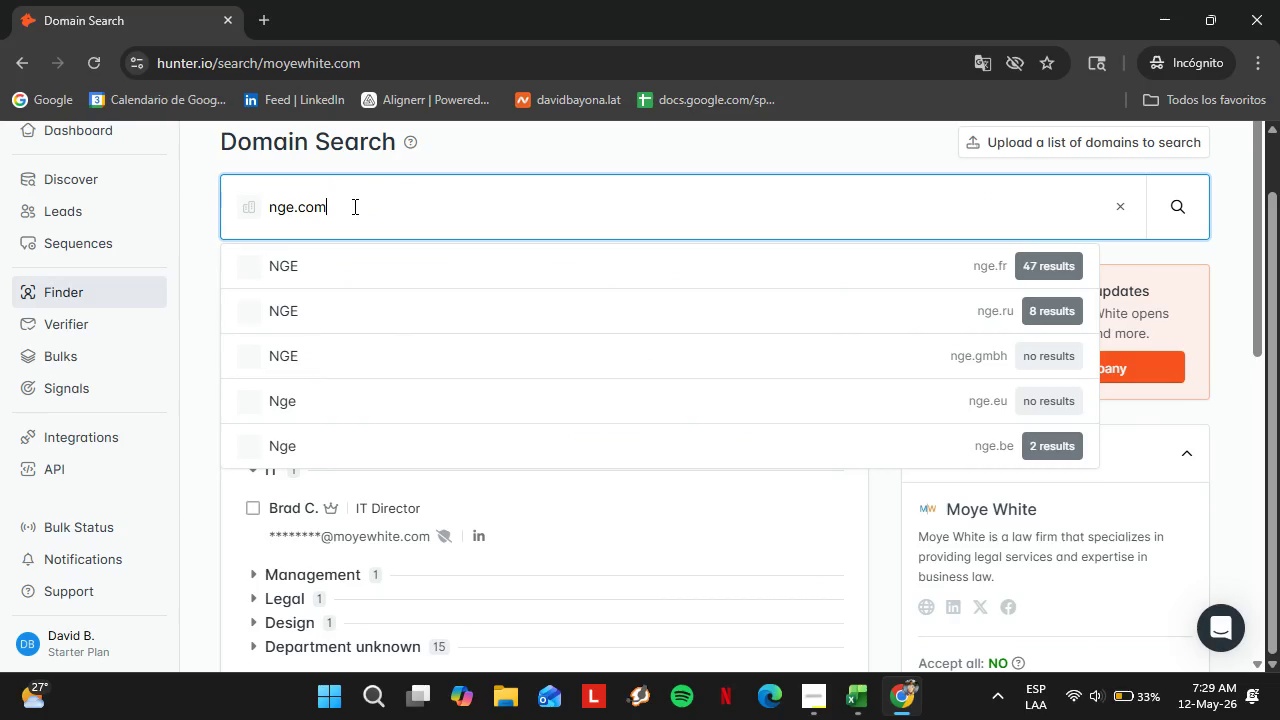 
key(Enter)
 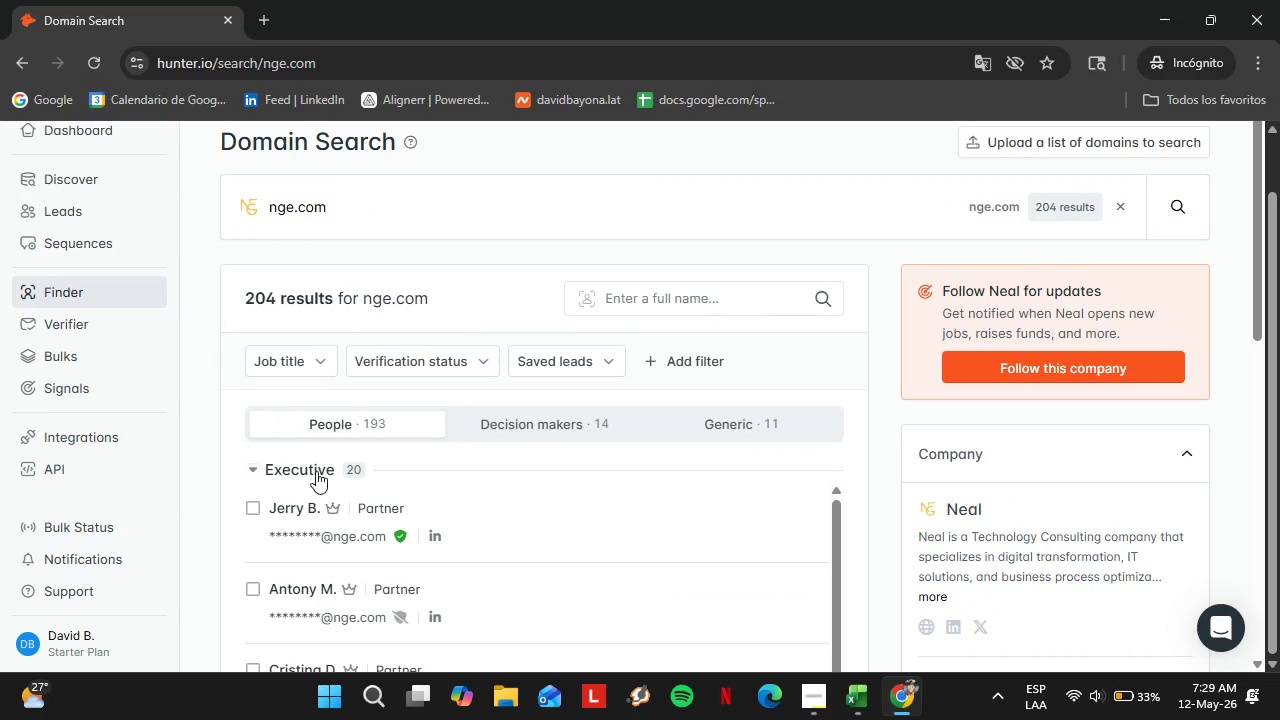 
double_click([300, 355])
 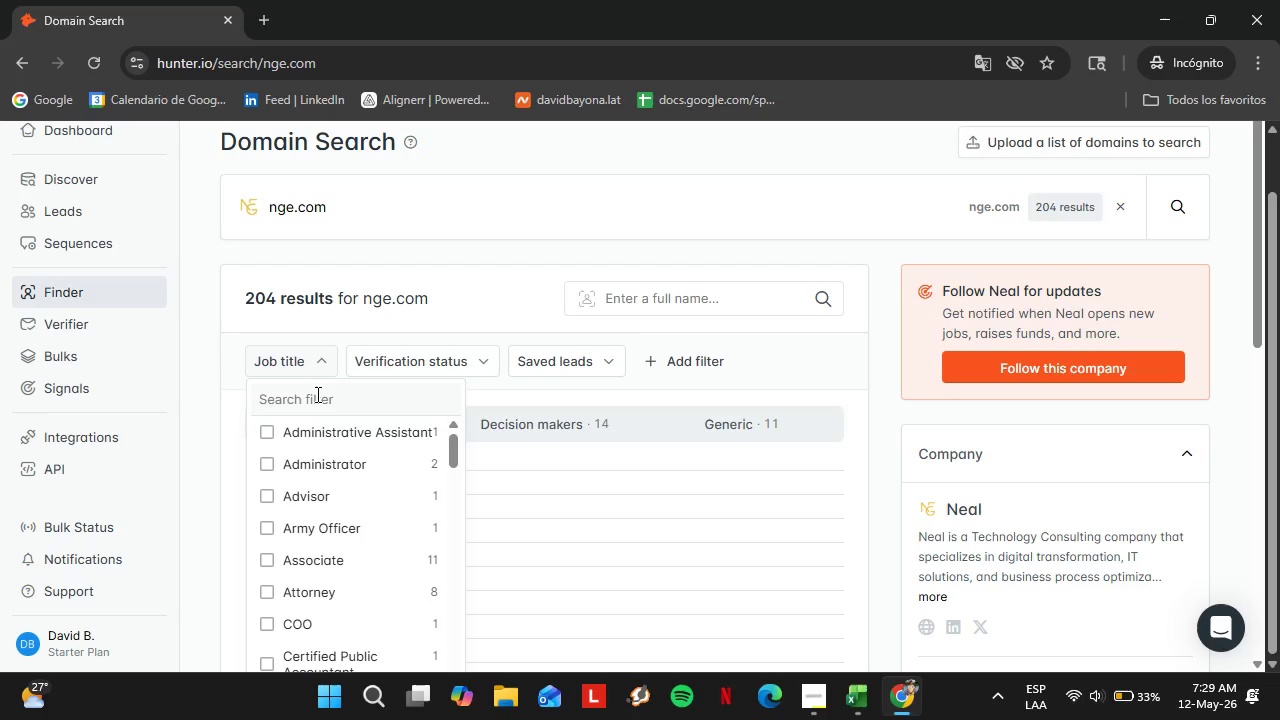 
left_click([316, 394])
 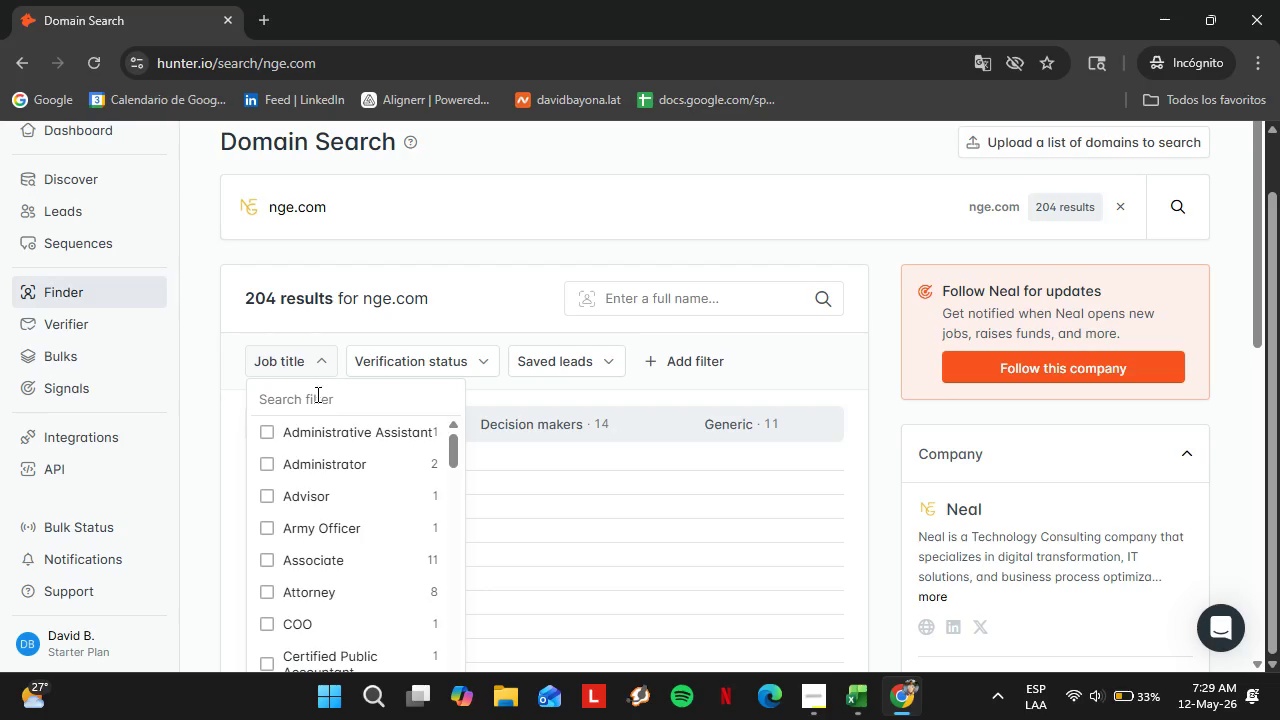 
type(office)
 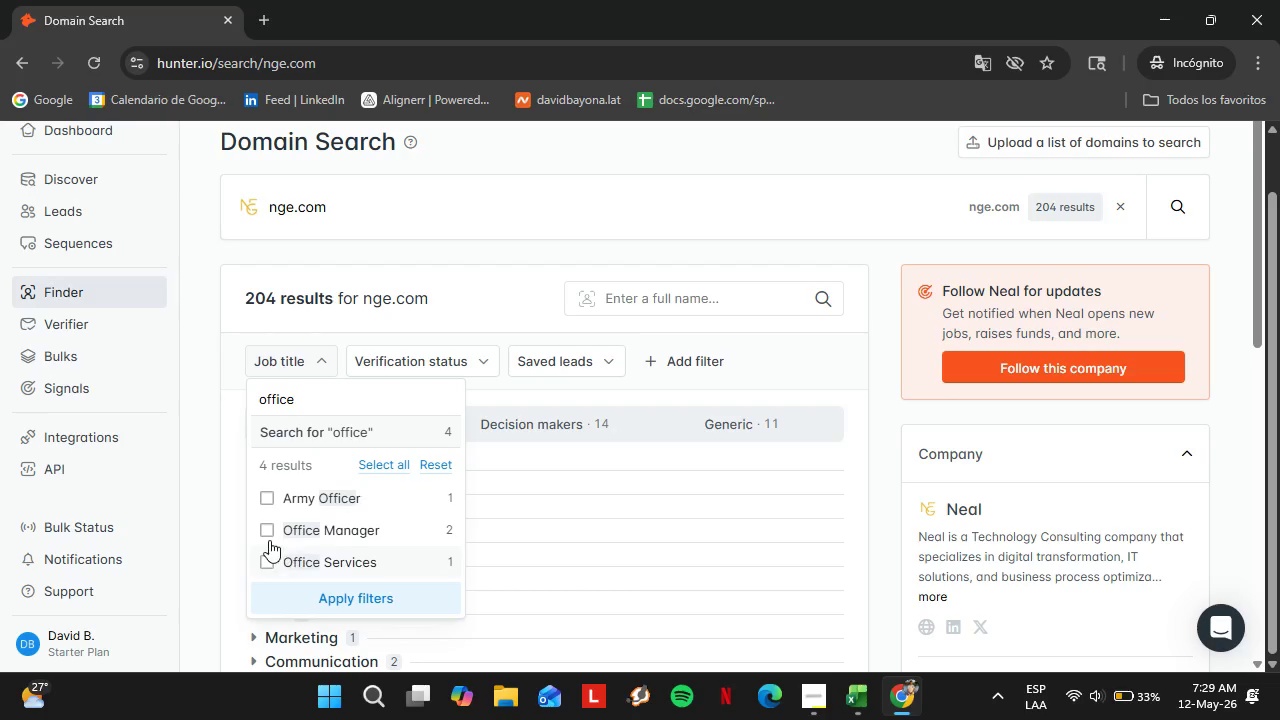 
left_click([265, 535])
 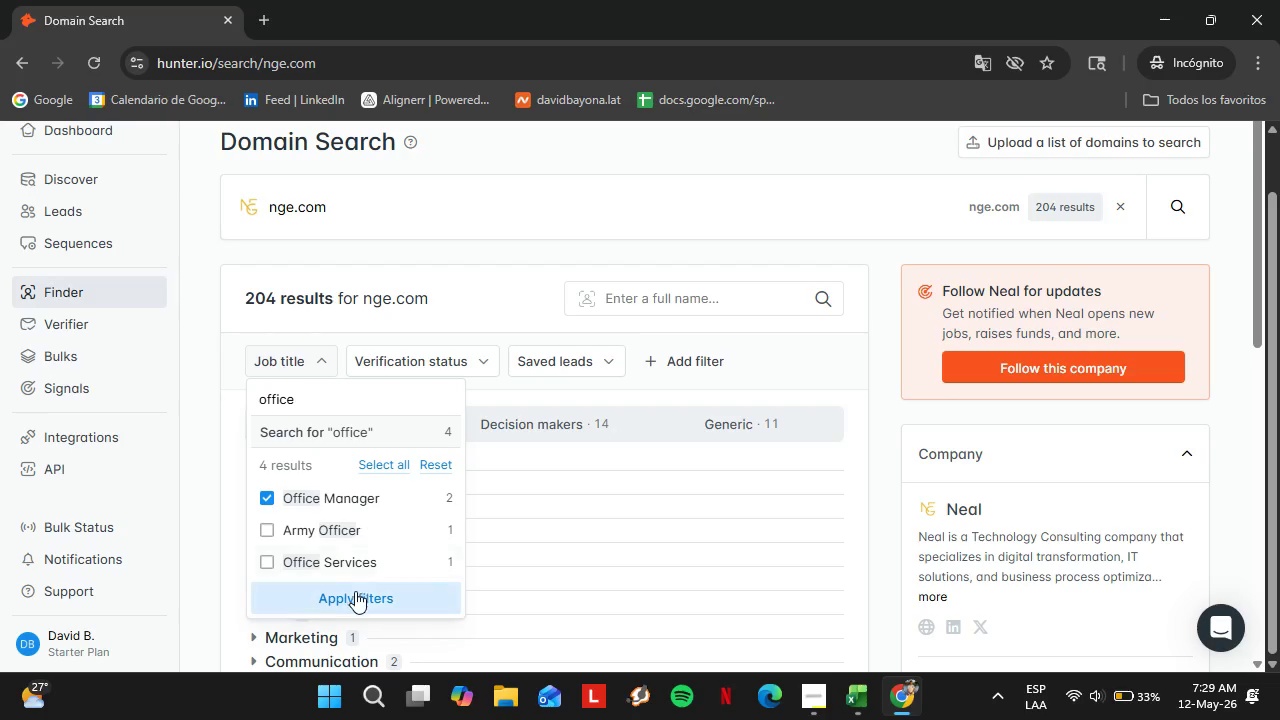 
left_click([359, 594])
 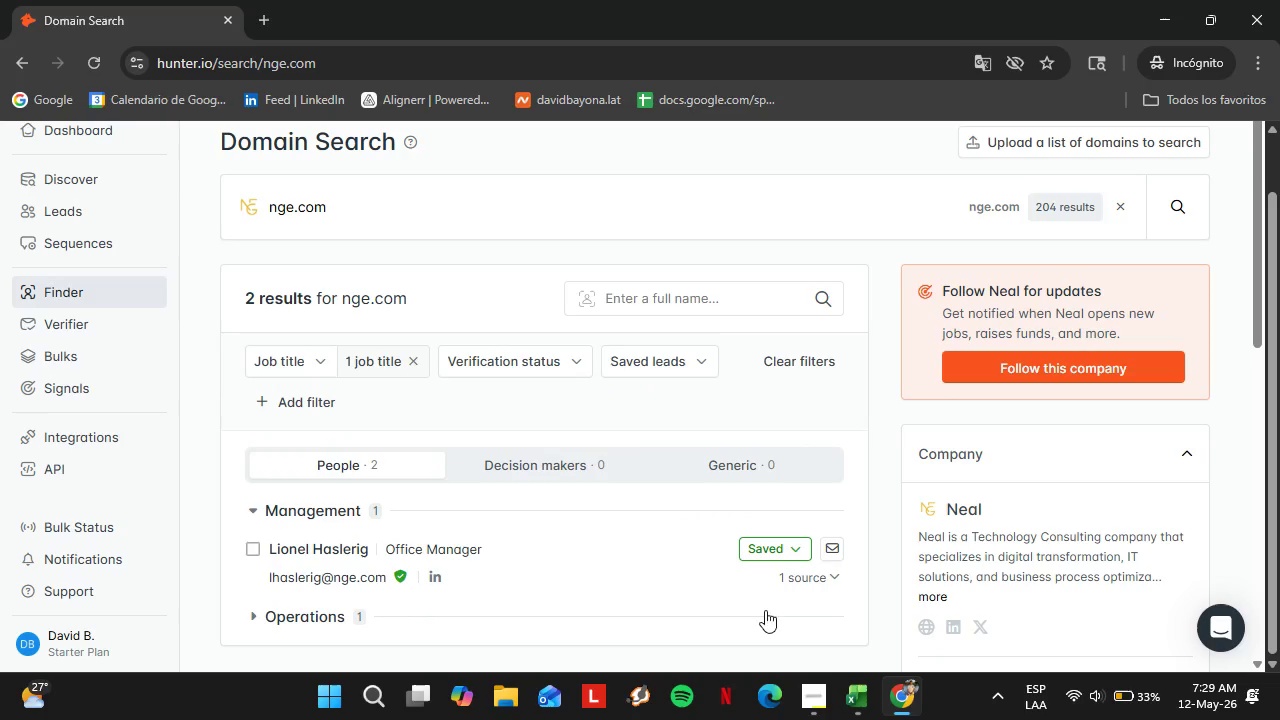 
left_click([774, 548])
 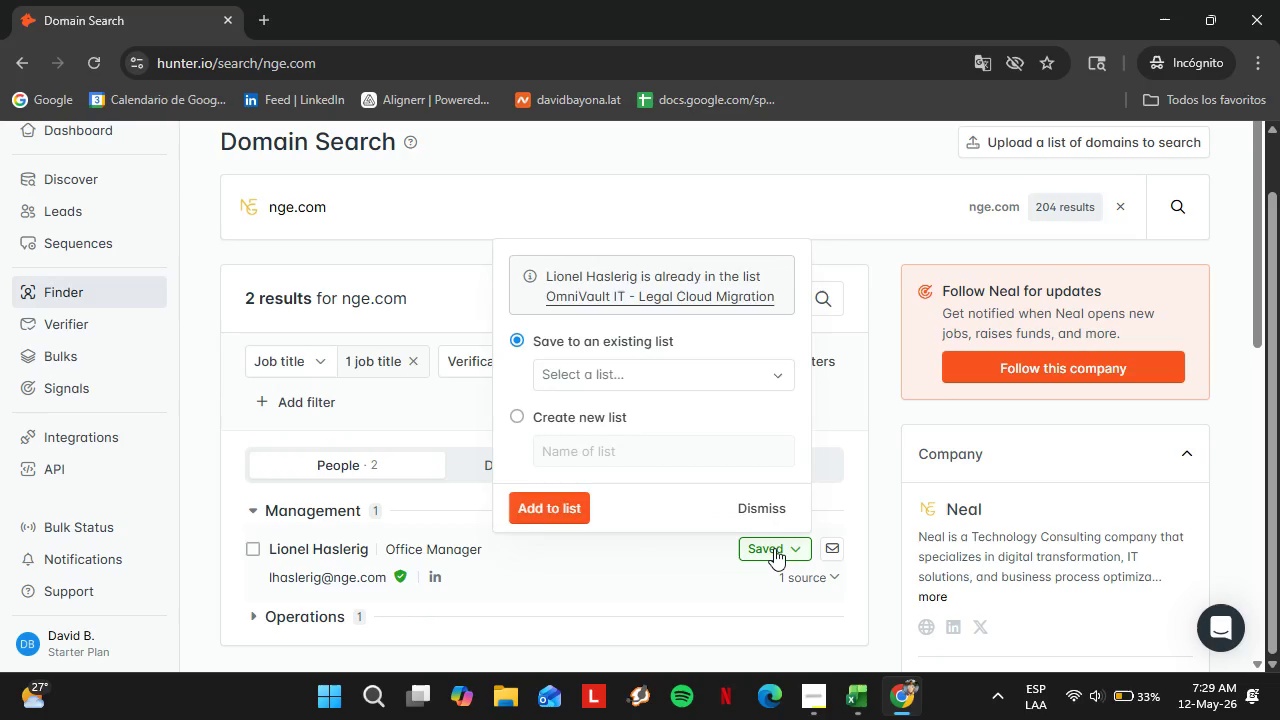 
left_click([774, 548])
 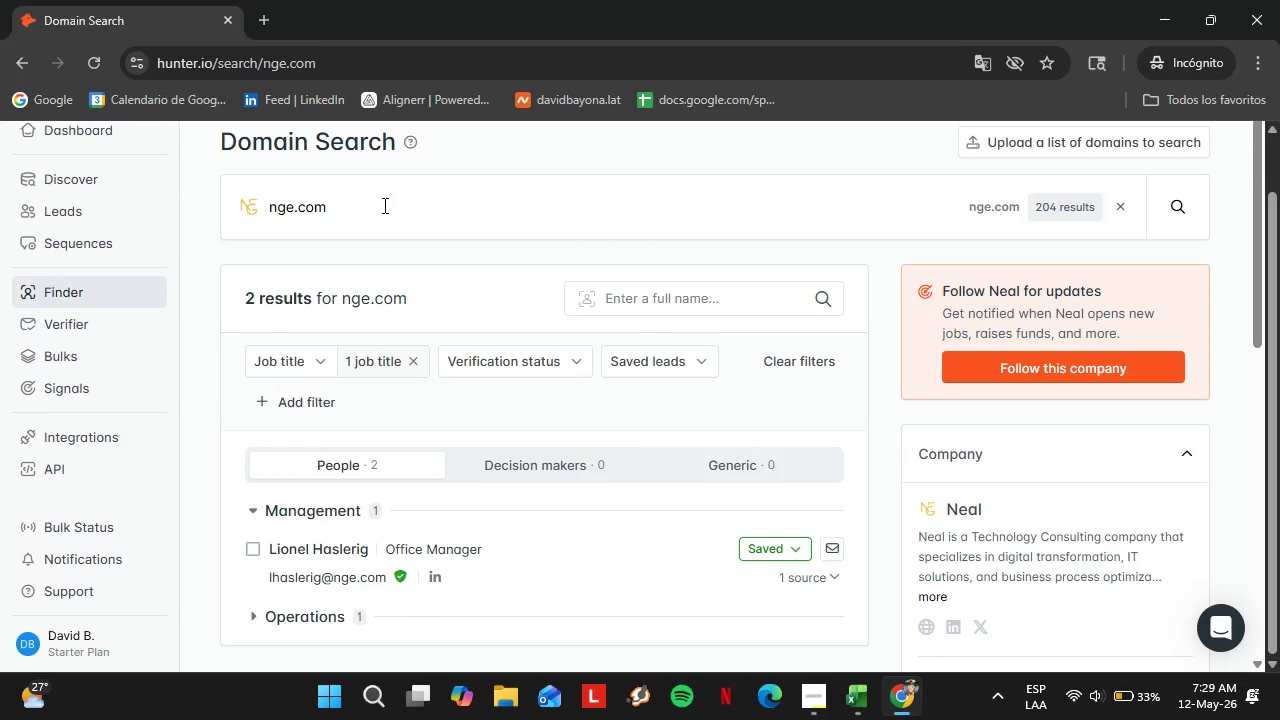 
double_click([383, 205])
 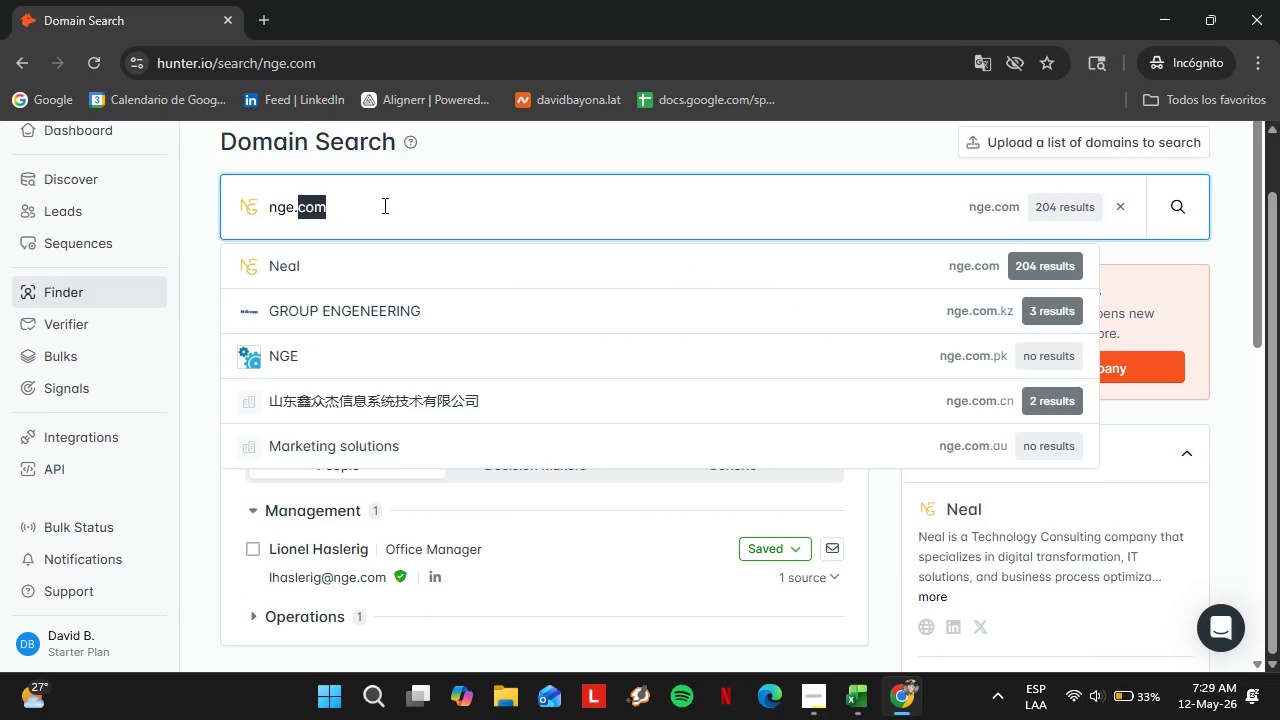 
triple_click([383, 205])
 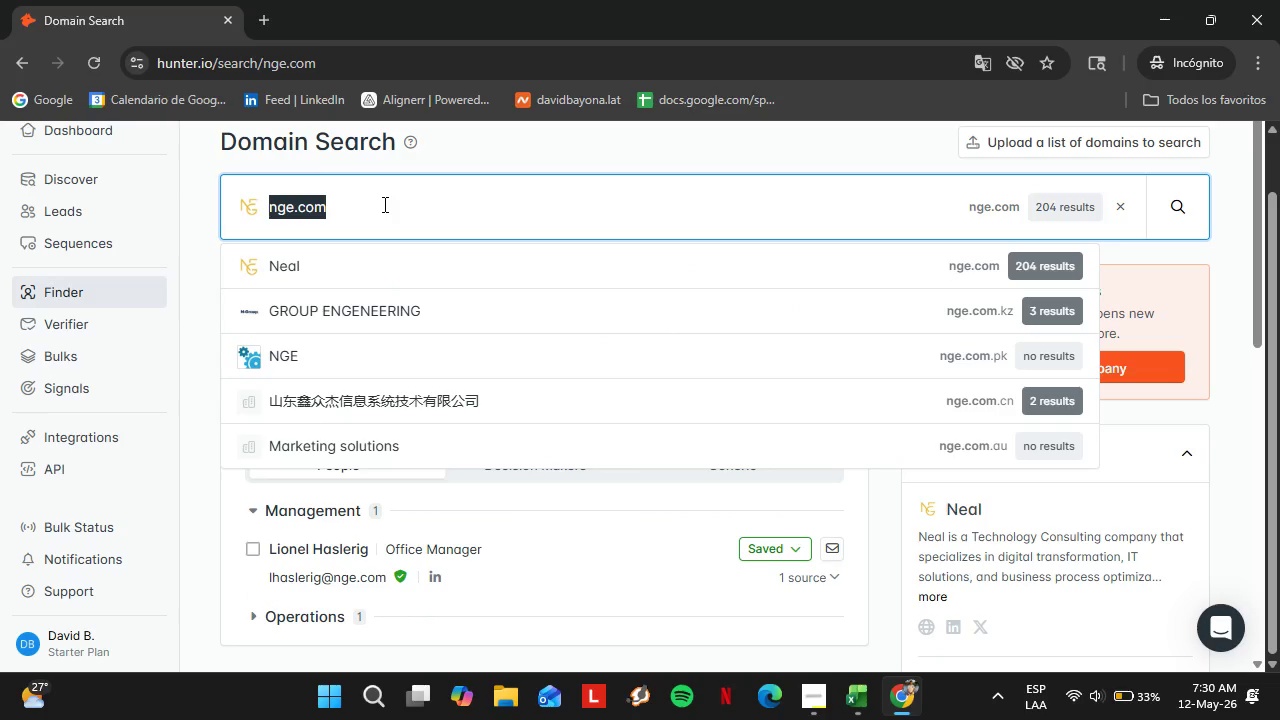 
type(nexsenpruet.com)
 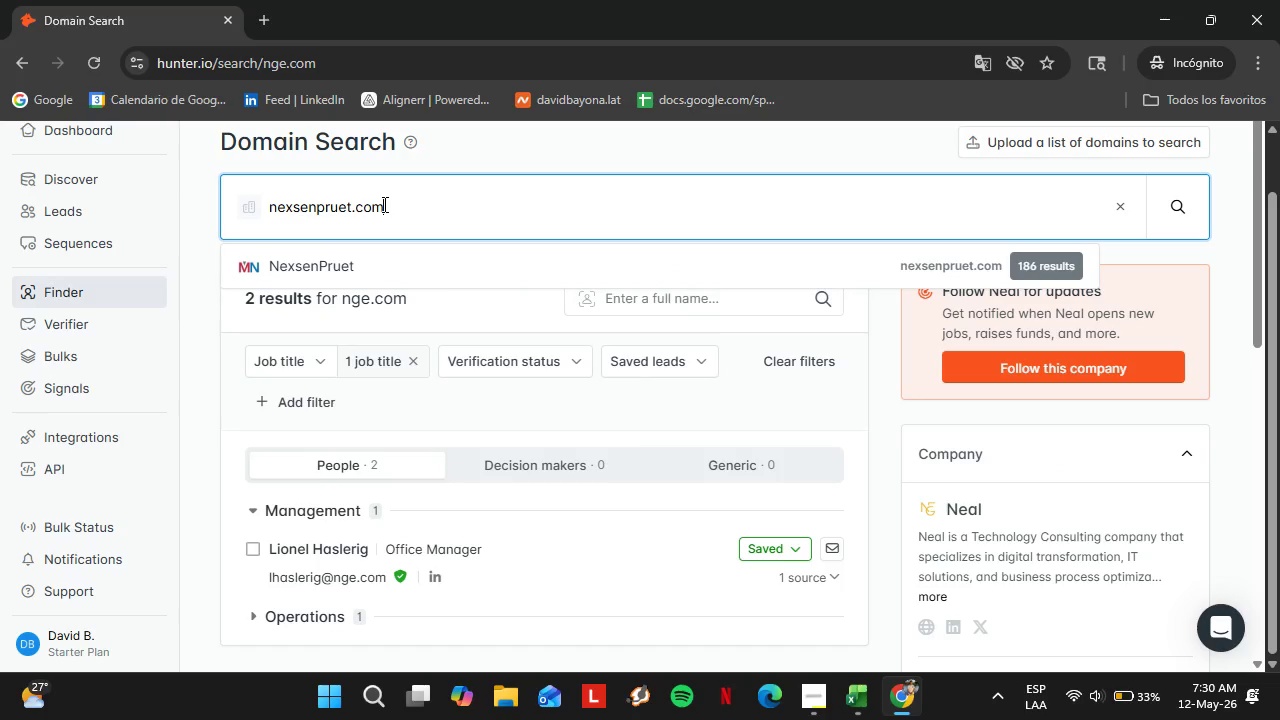 
key(Enter)
 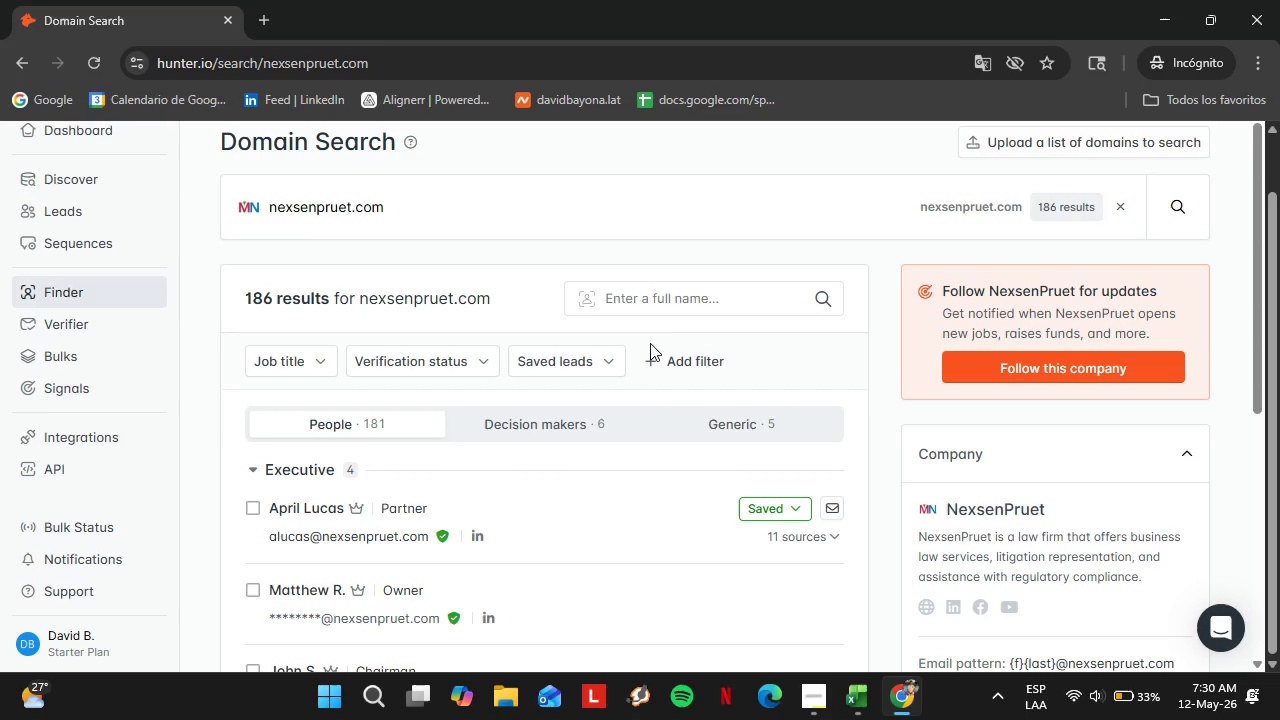 
scroll: coordinate [650, 343], scroll_direction: down, amount: 1.0
 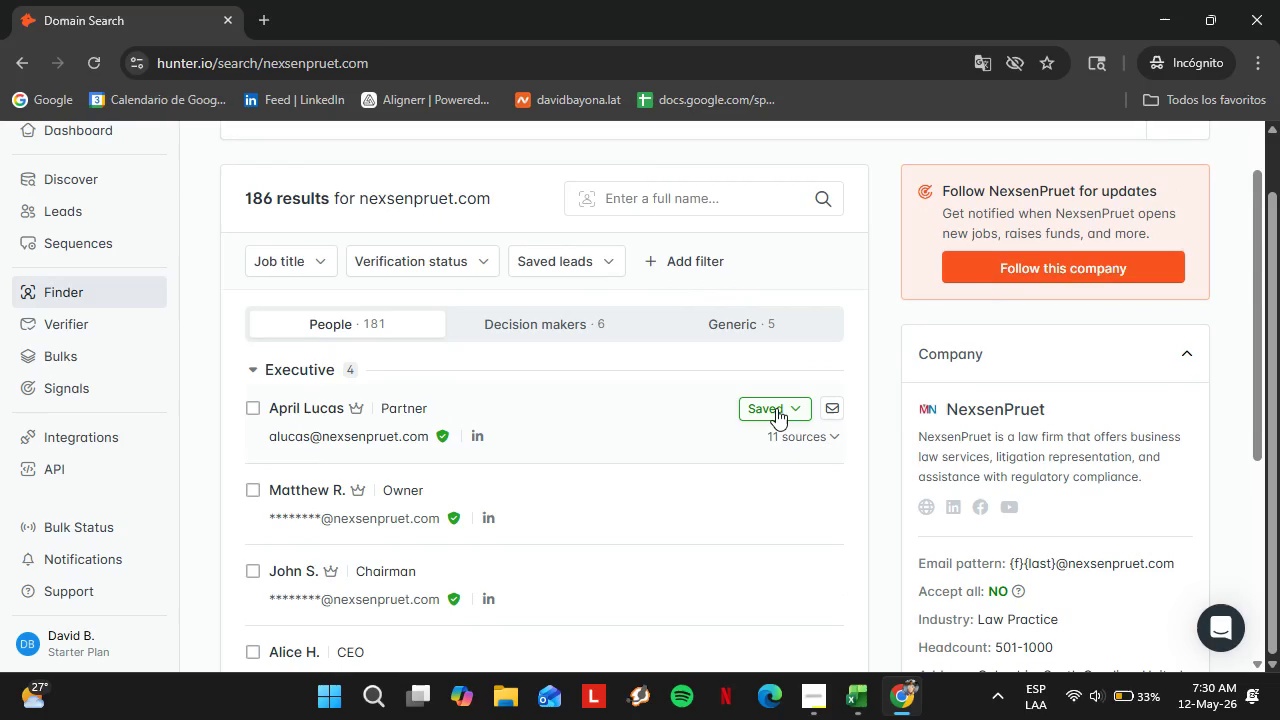 
left_click([776, 408])
 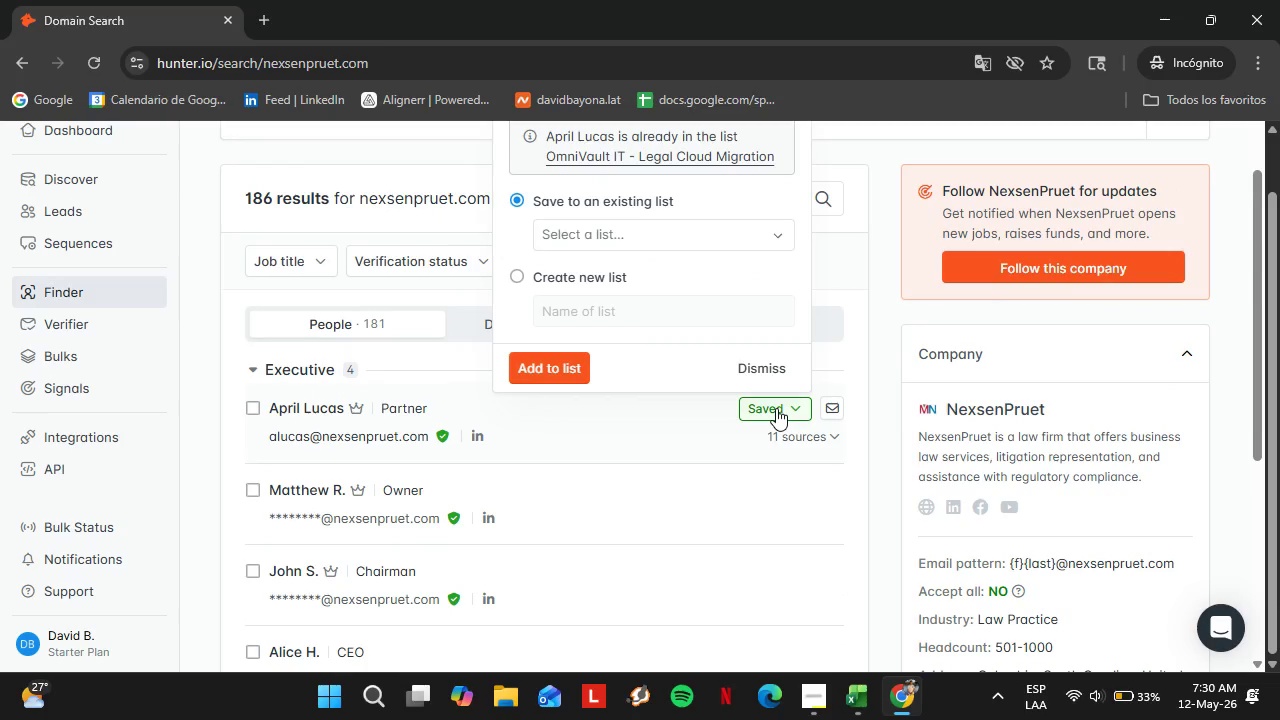 
left_click([776, 408])
 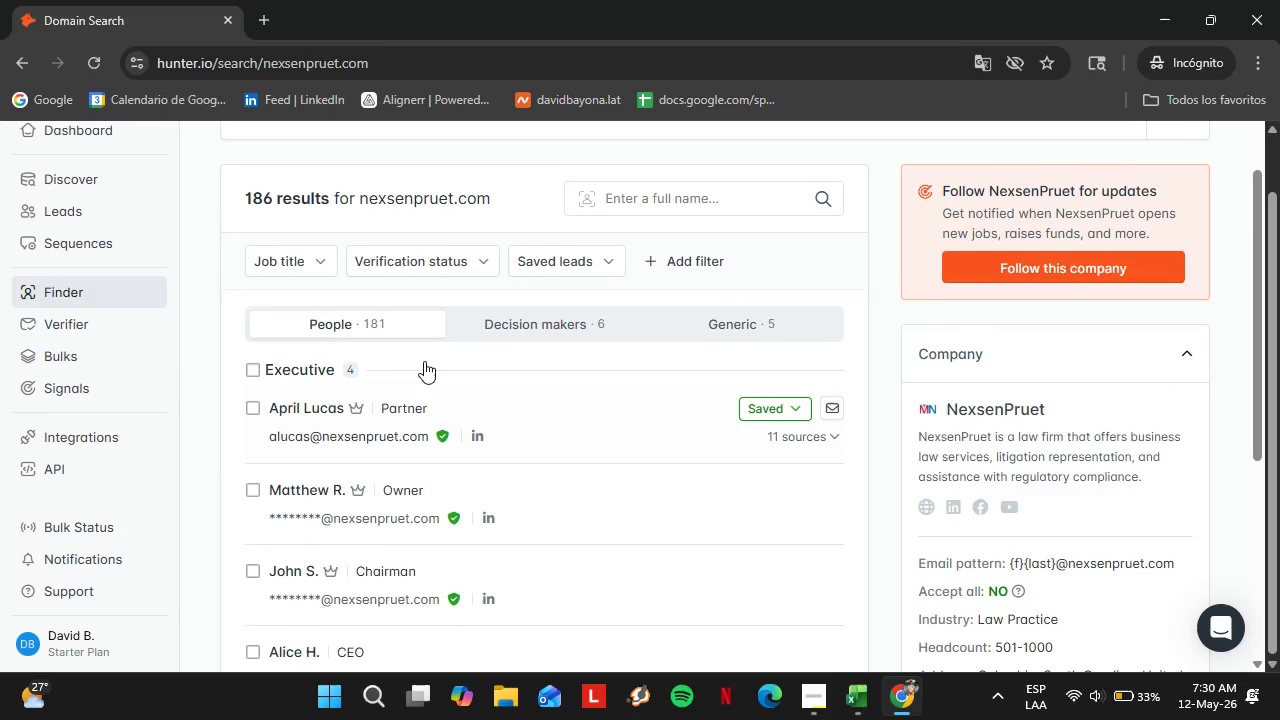 
scroll: coordinate [424, 361], scroll_direction: up, amount: 2.0
 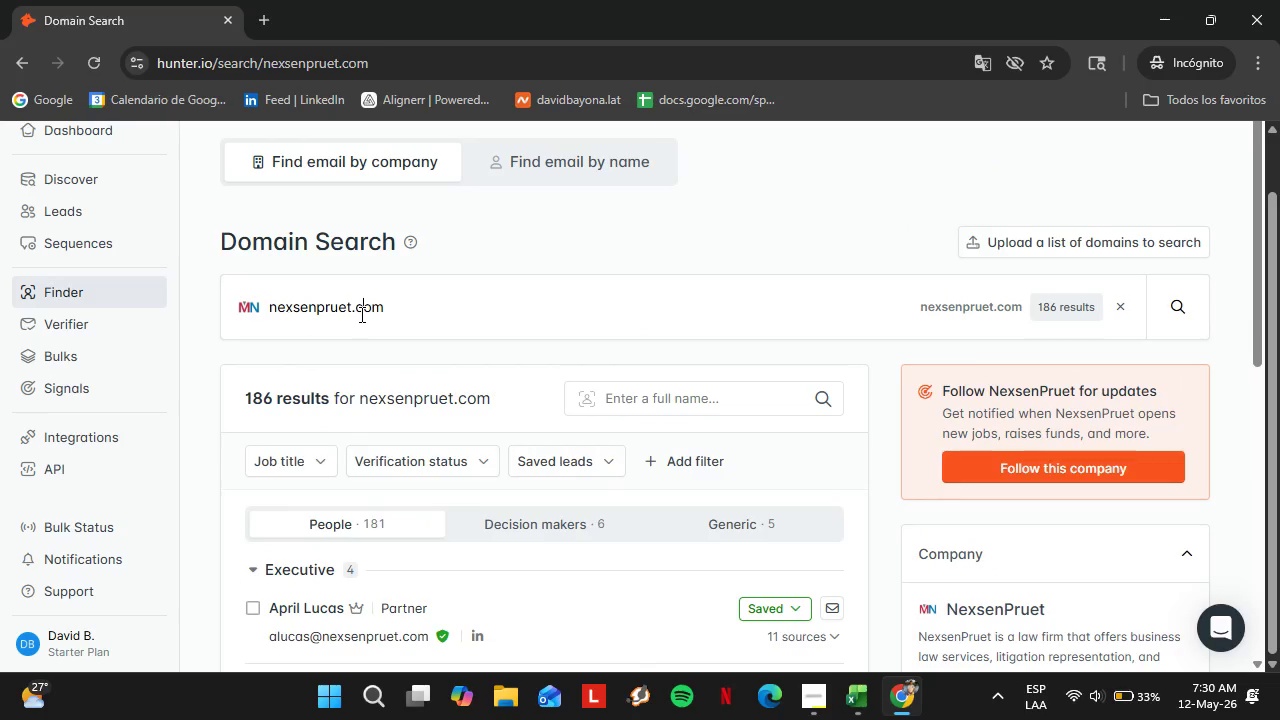 
double_click([360, 314])
 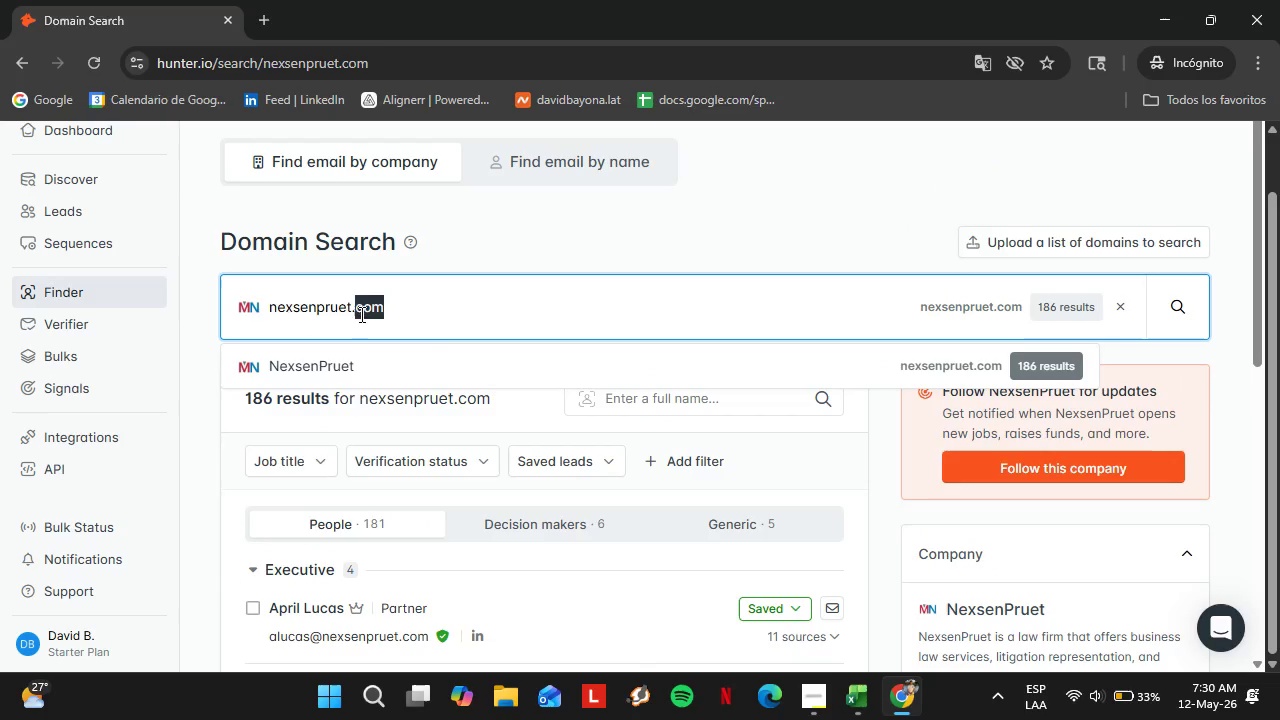 
triple_click([360, 314])
 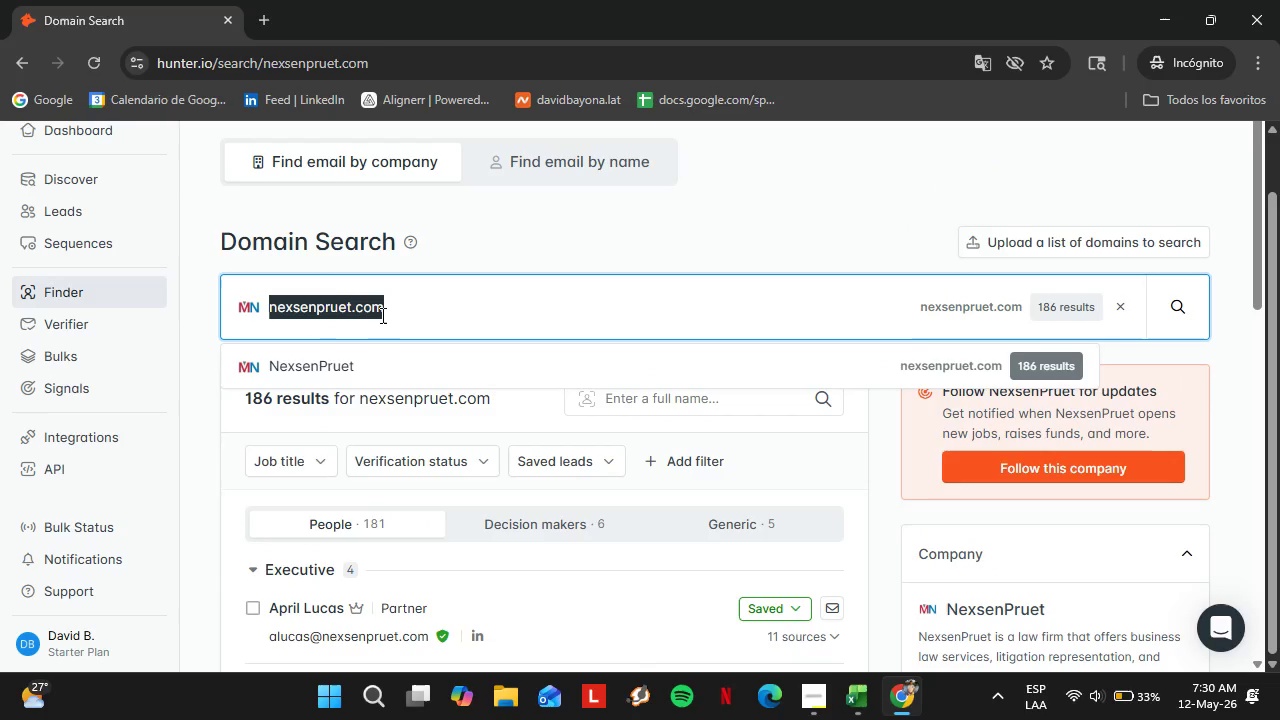 
type(ob,)
key(Backspace)
type(m-law.com)
 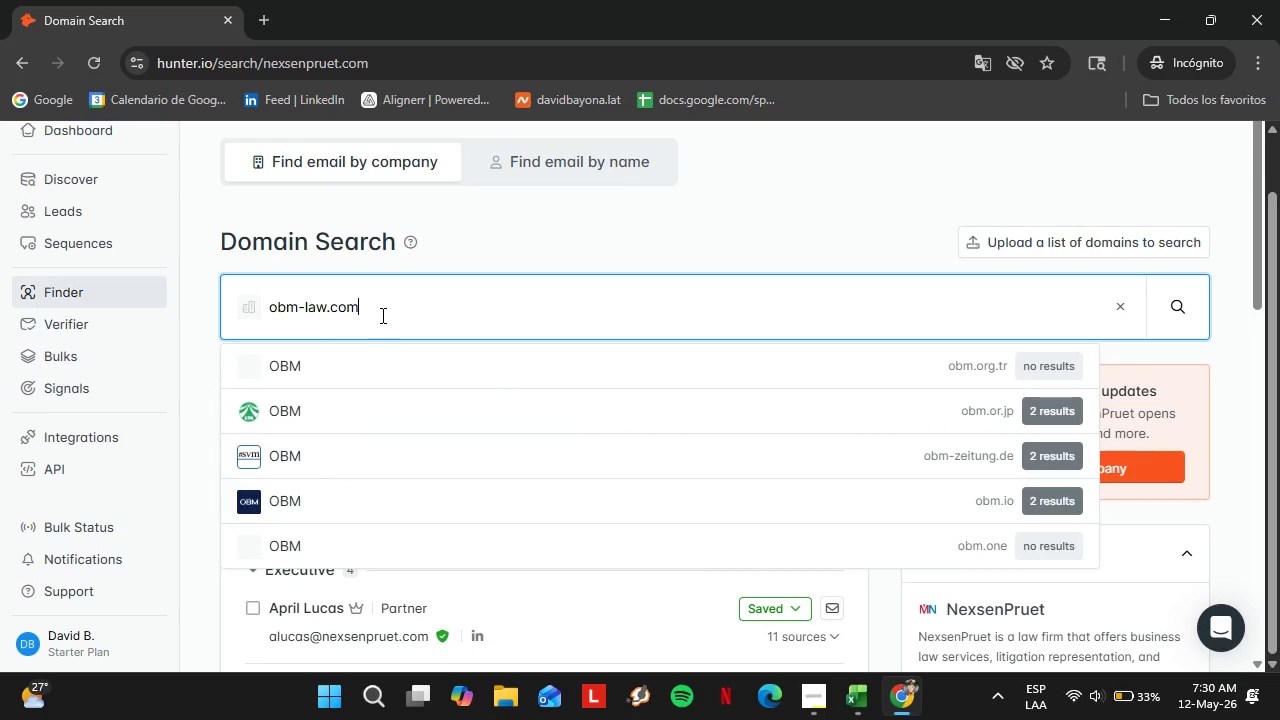 
key(Enter)
 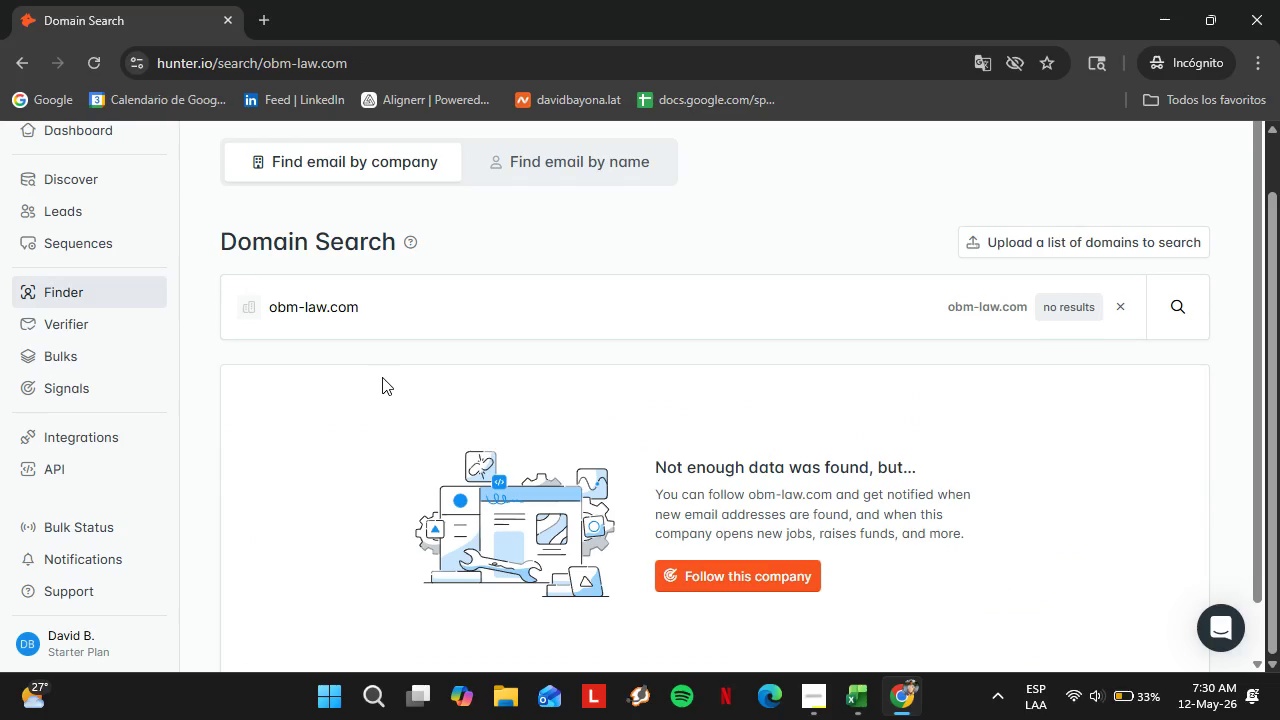 
left_click([340, 299])
 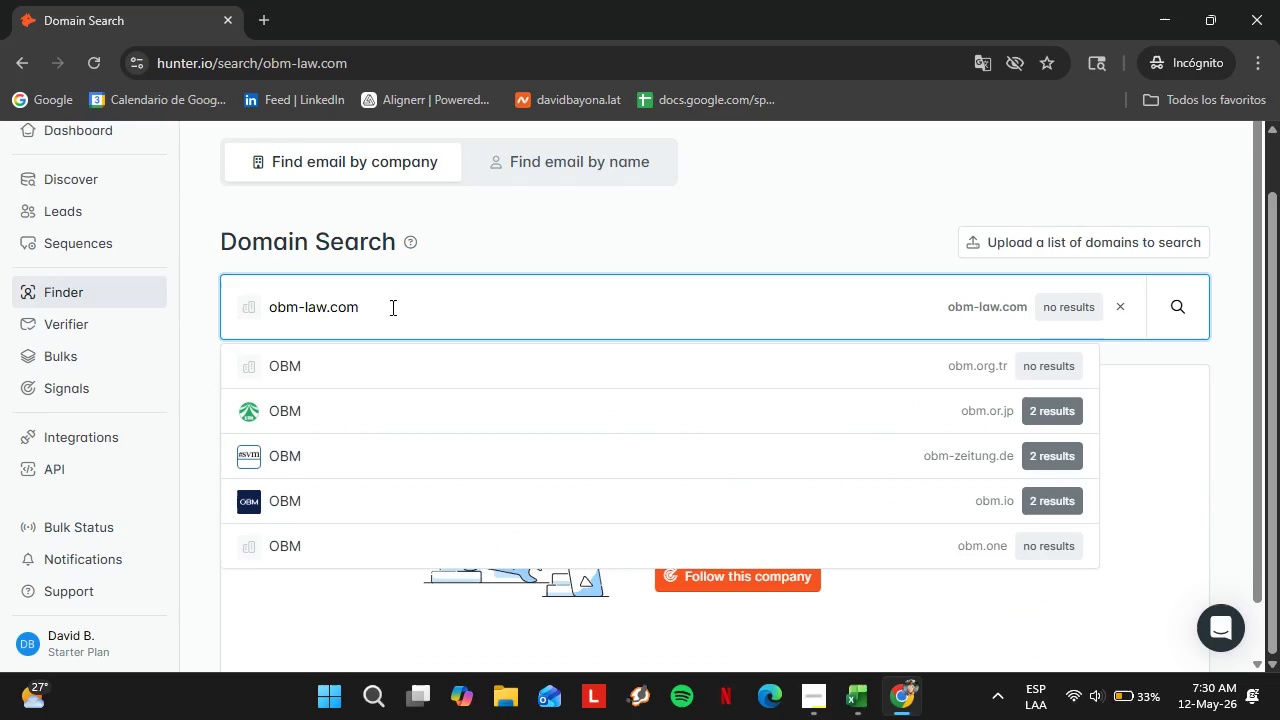 
left_click_drag(start_coordinate=[391, 307], to_coordinate=[244, 300])
 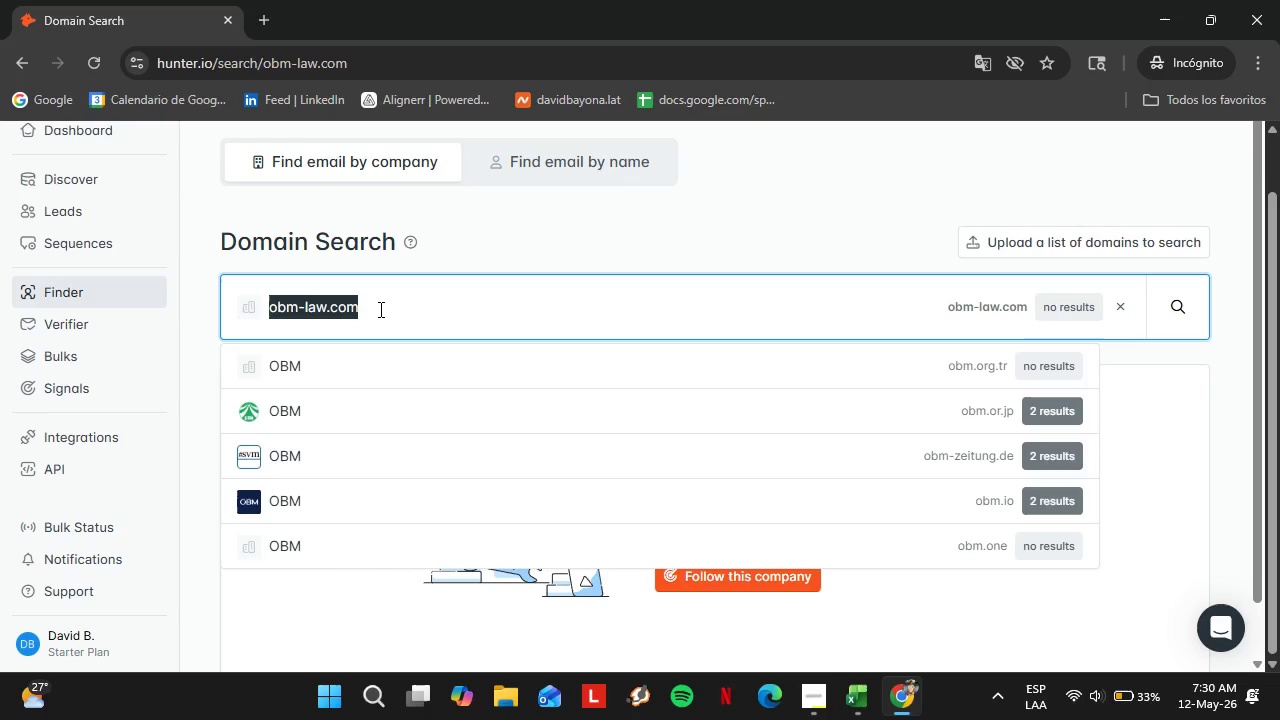 
type(offitkurman.com)
 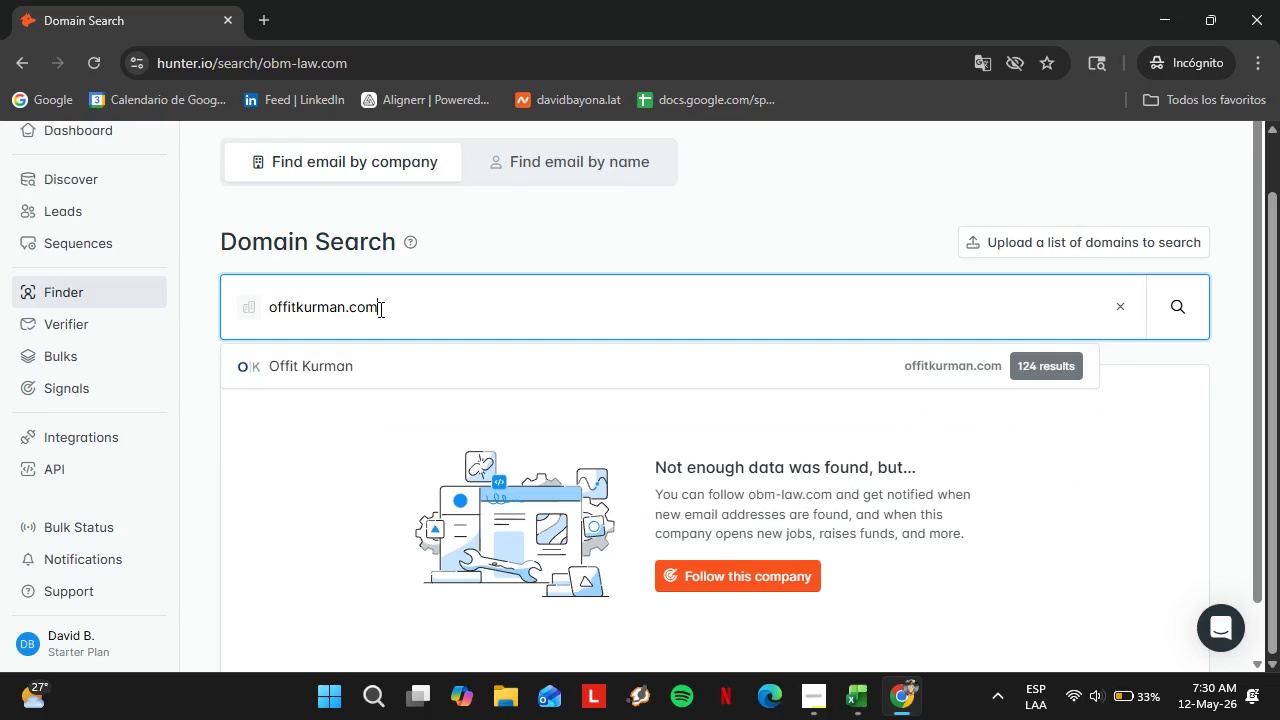 
key(Enter)
 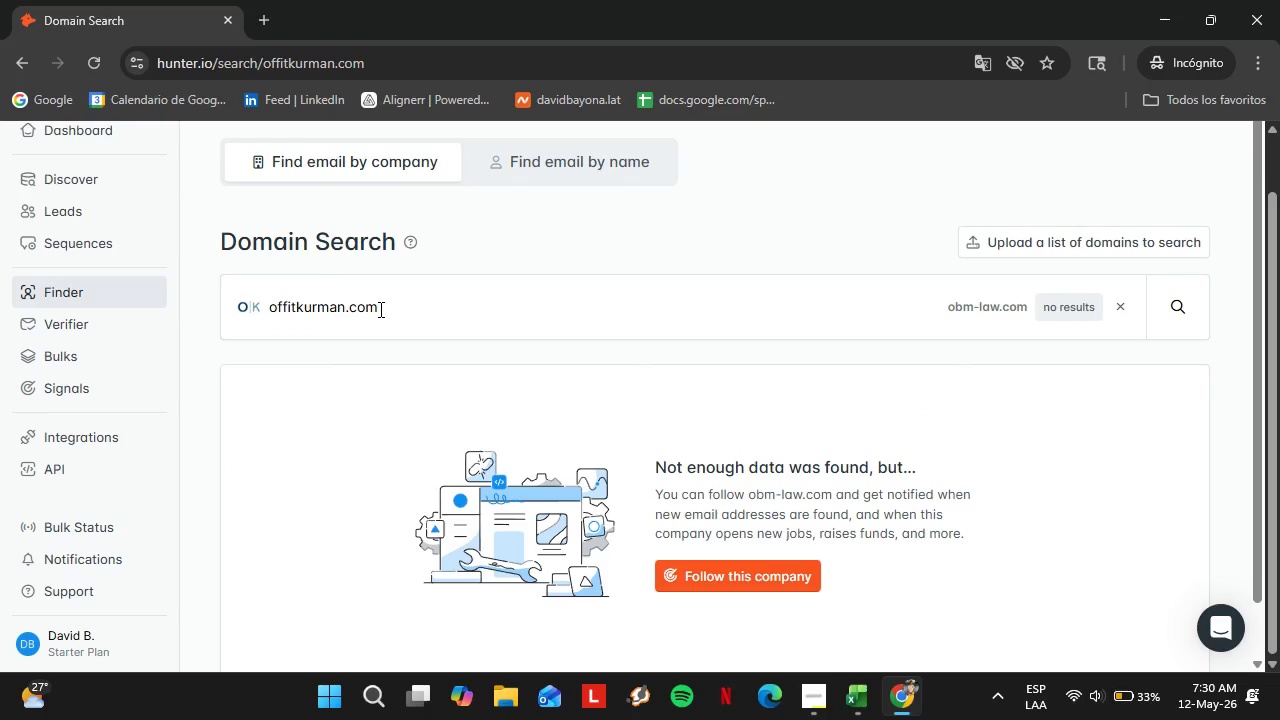 
mouse_move([400, 335])
 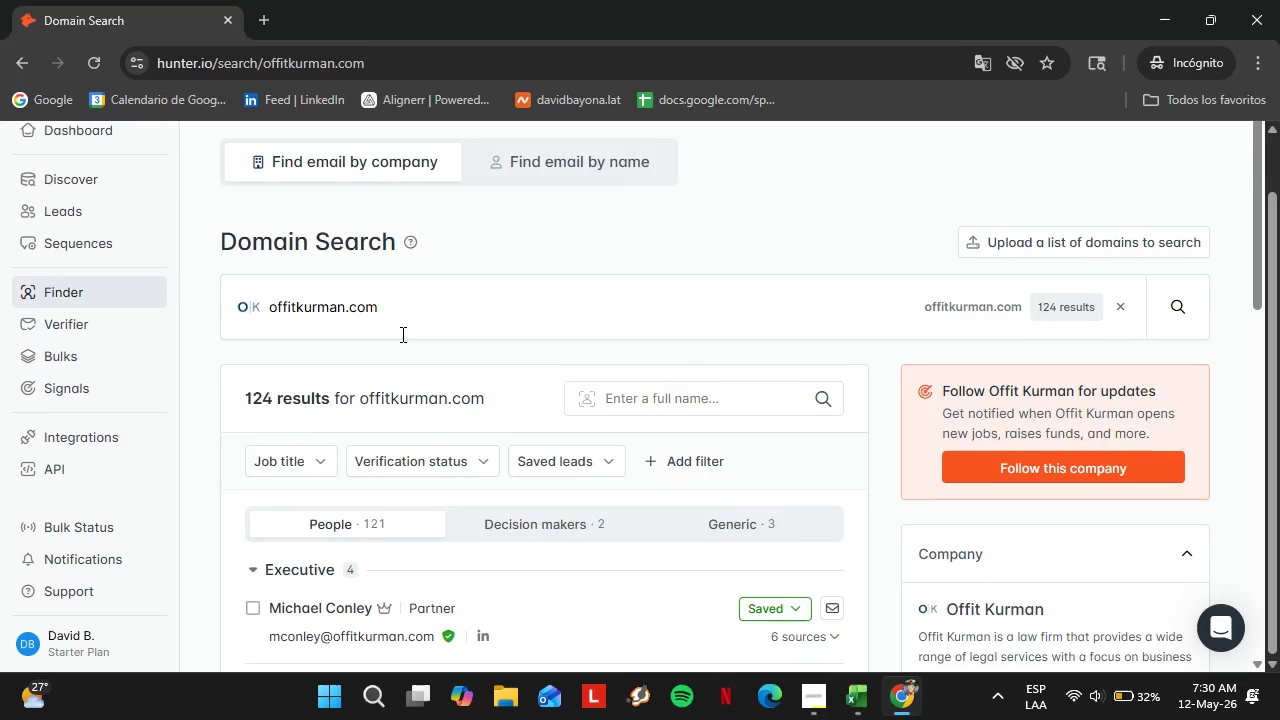 
scroll: coordinate [401, 334], scroll_direction: down, amount: 1.0
 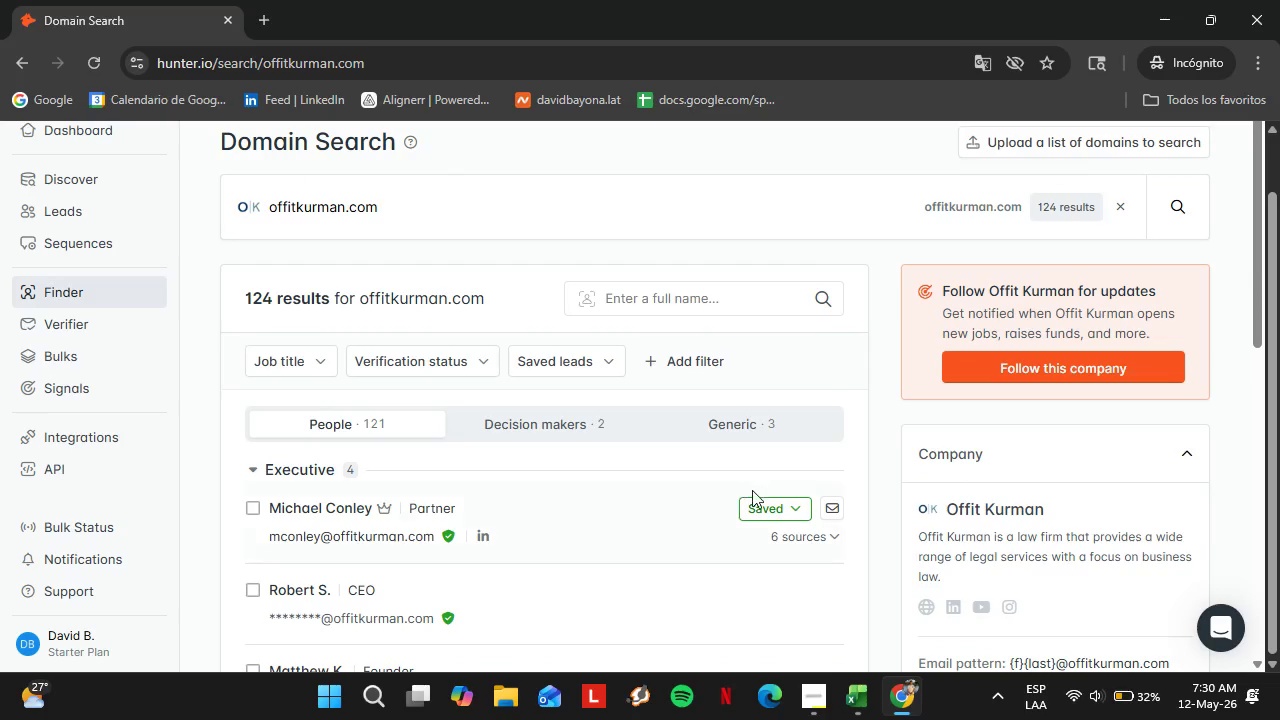 
left_click([770, 507])
 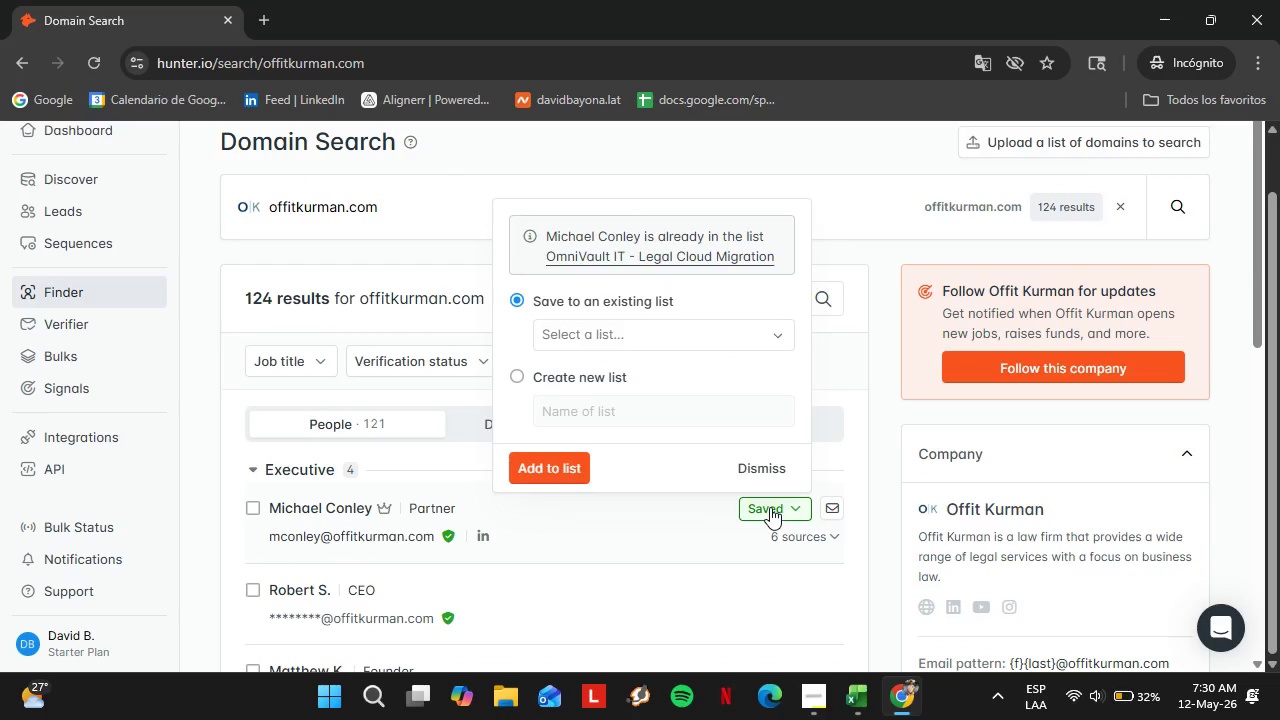 
left_click([770, 507])
 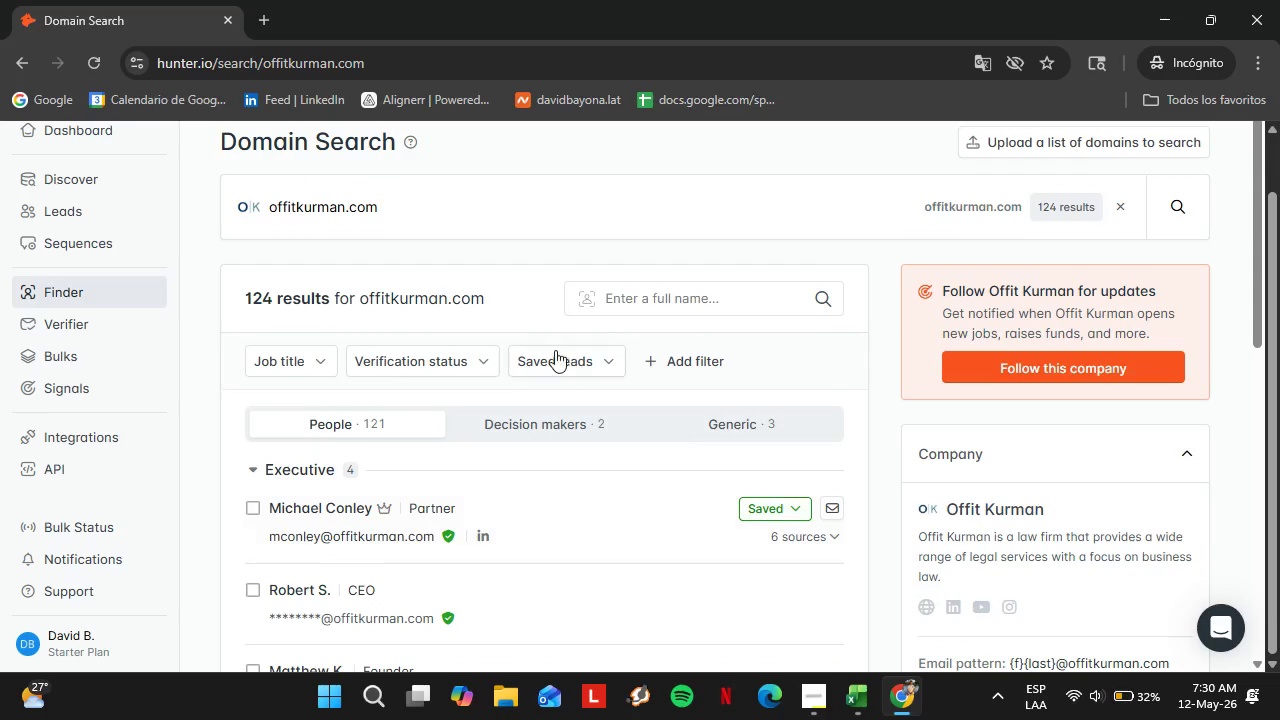 
scroll: coordinate [554, 350], scroll_direction: up, amount: 2.0
 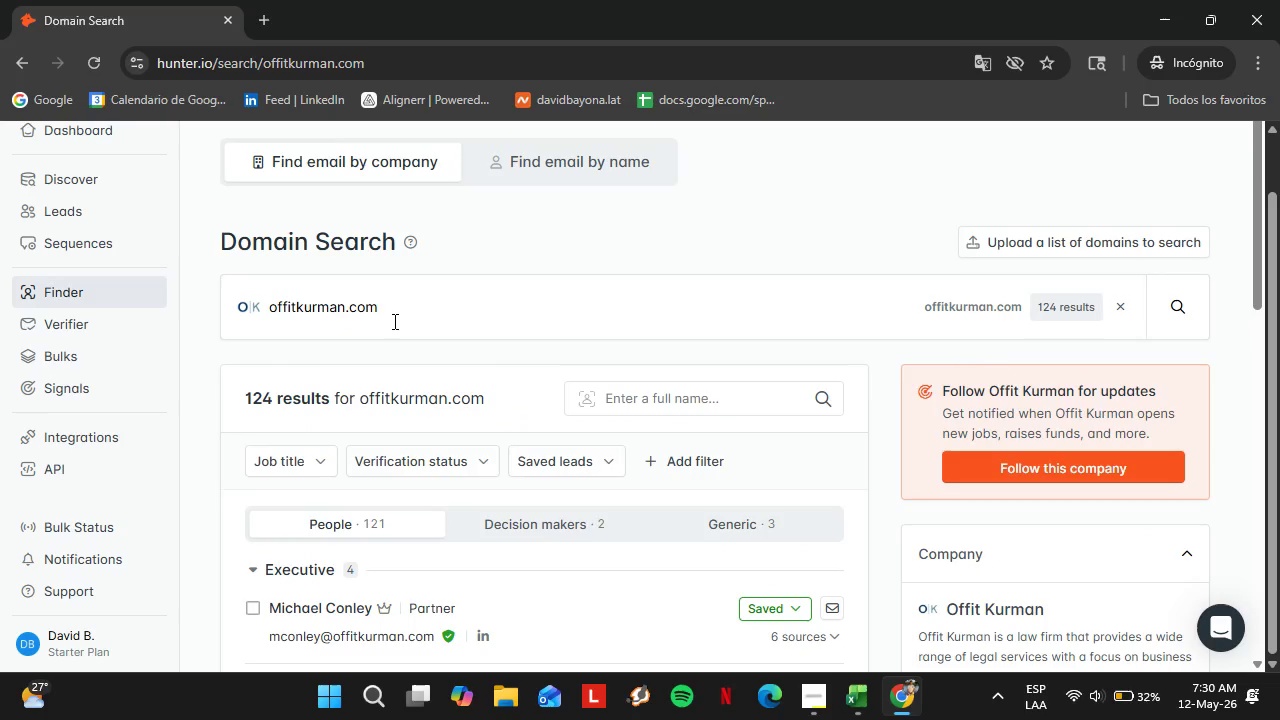 
double_click([393, 320])
 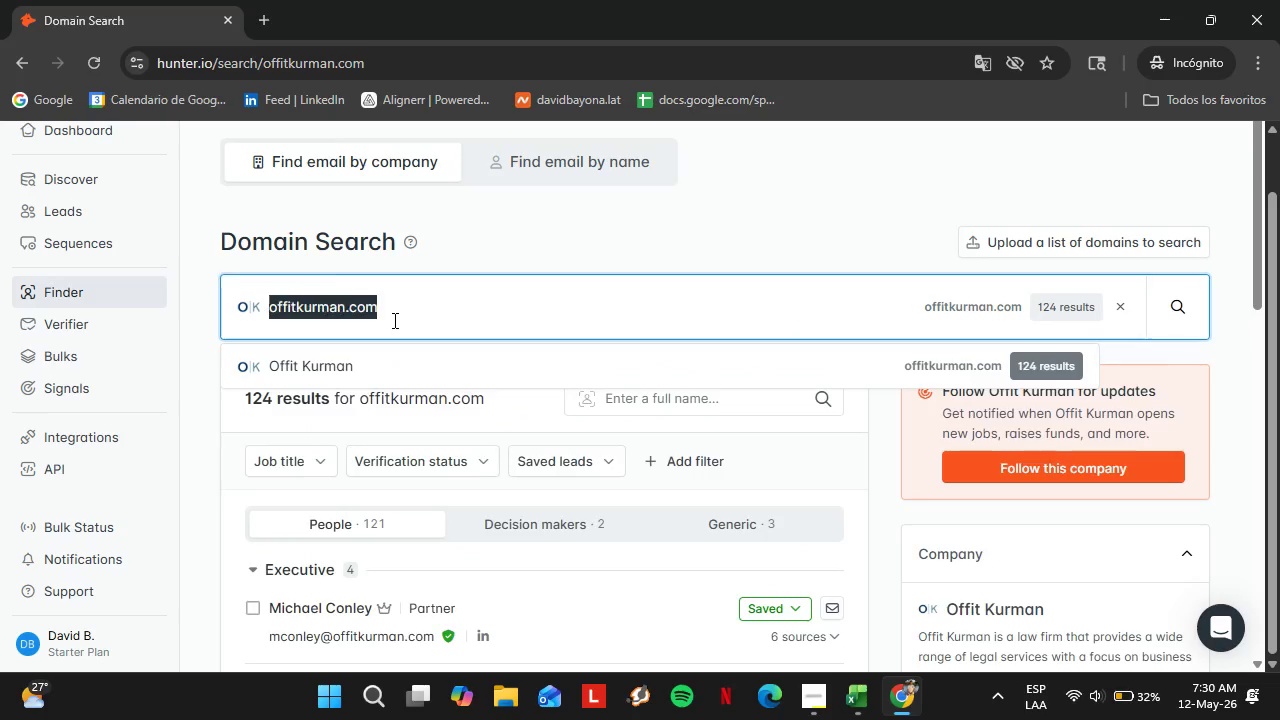 
triple_click([393, 320])
 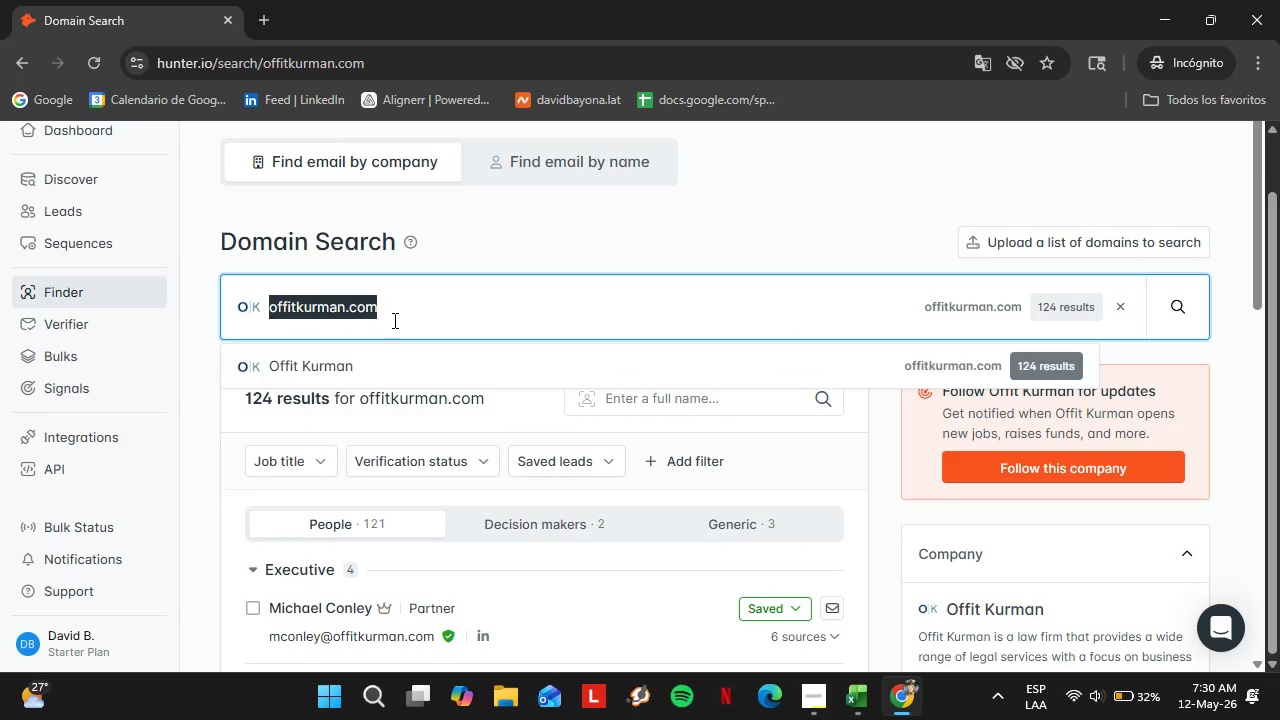 
type(parkerpoe.com)
 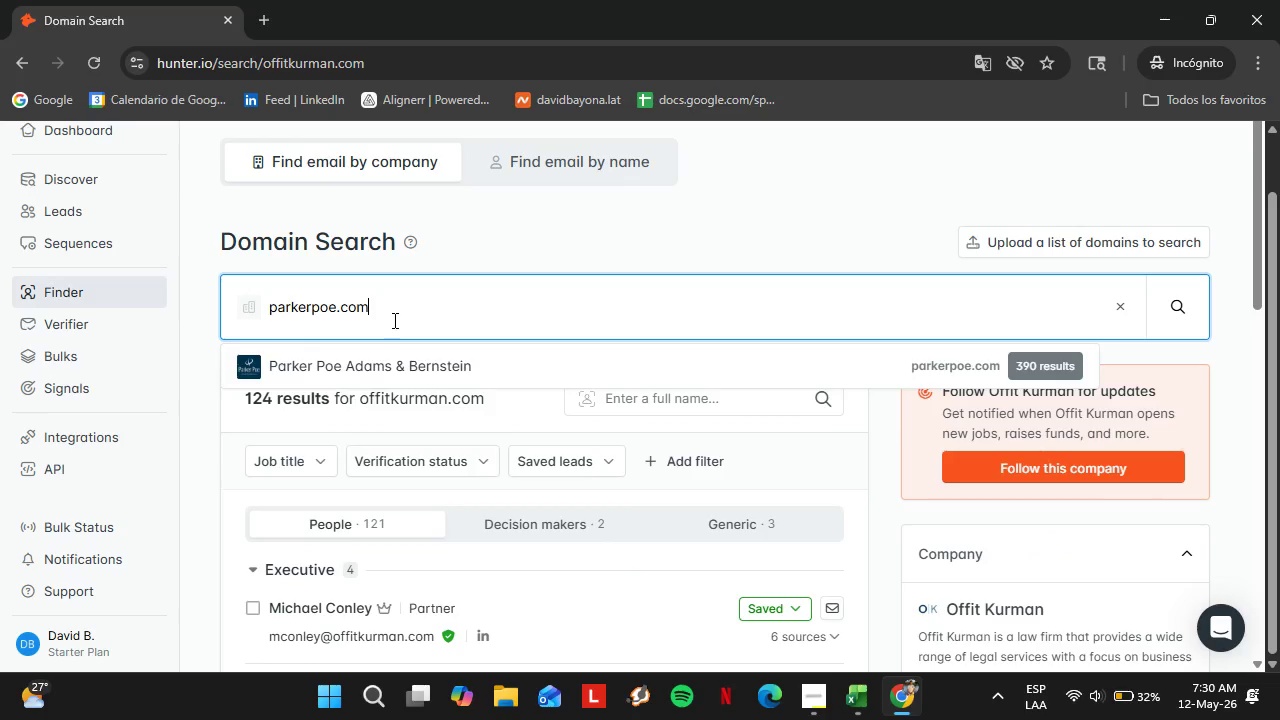 
key(Enter)
 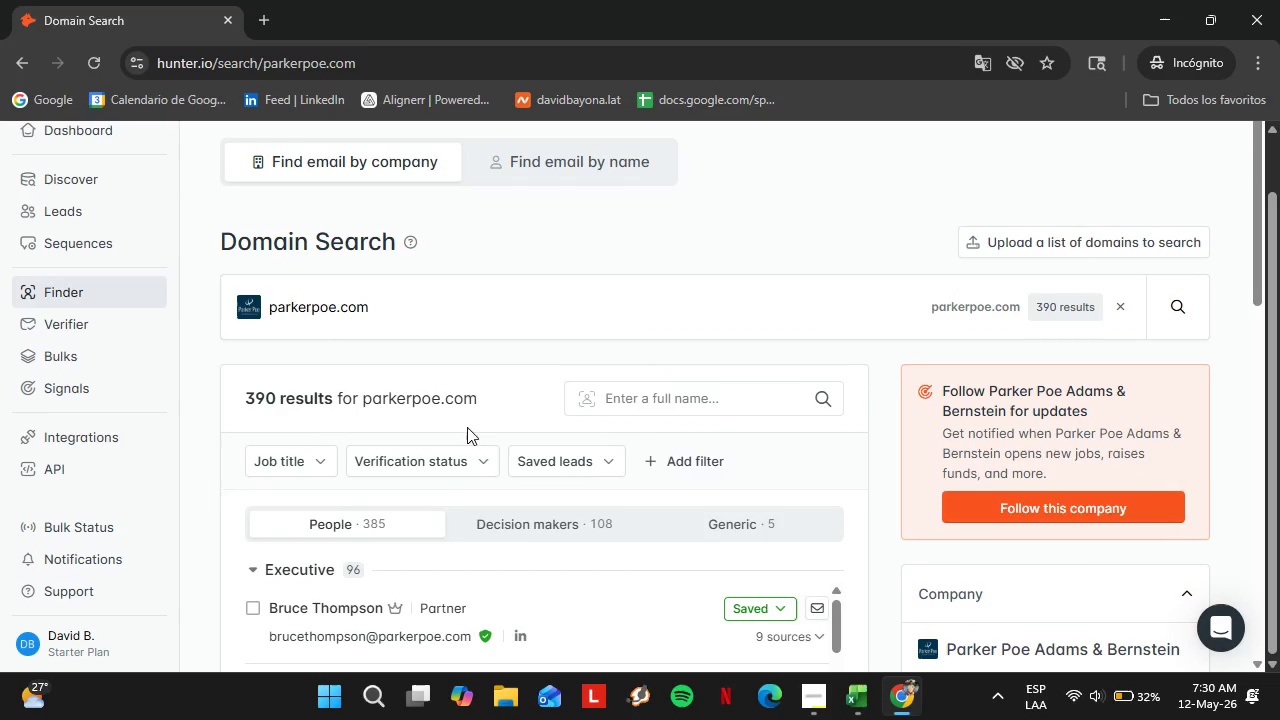 
double_click([407, 291])
 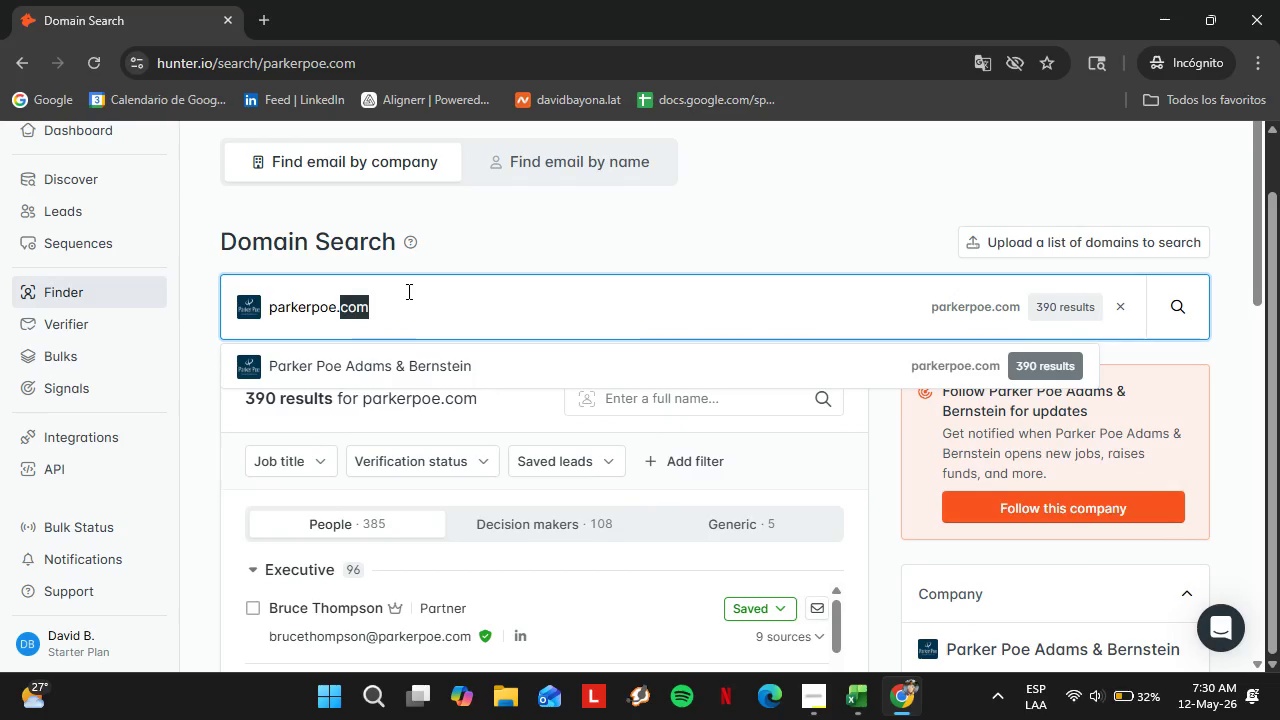 
triple_click([407, 291])
 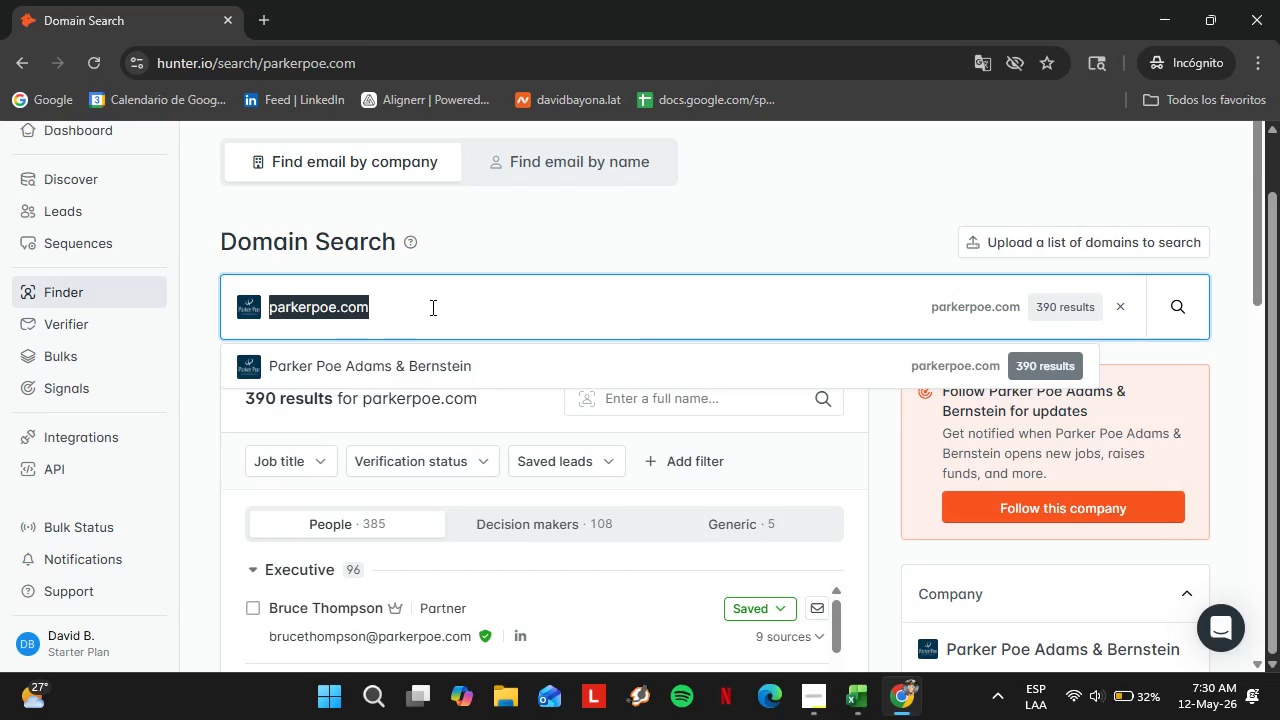 
type(pecklaw.com)
 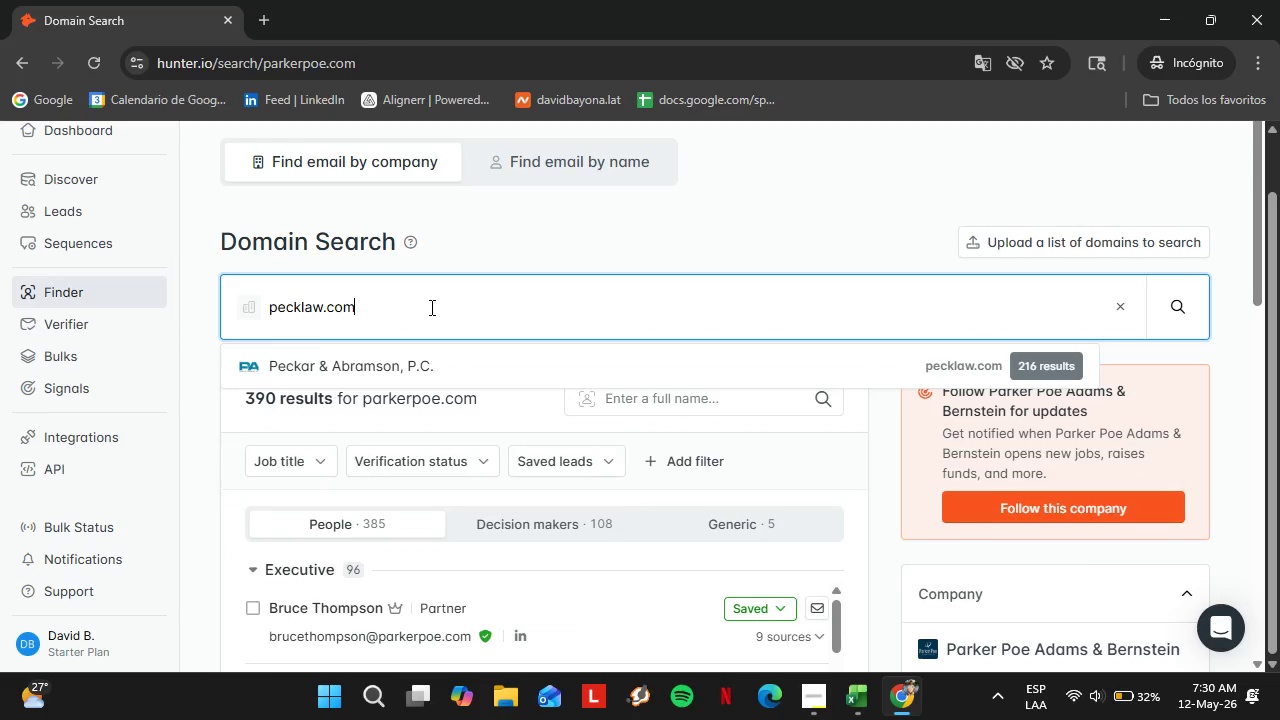 
key(Enter)
 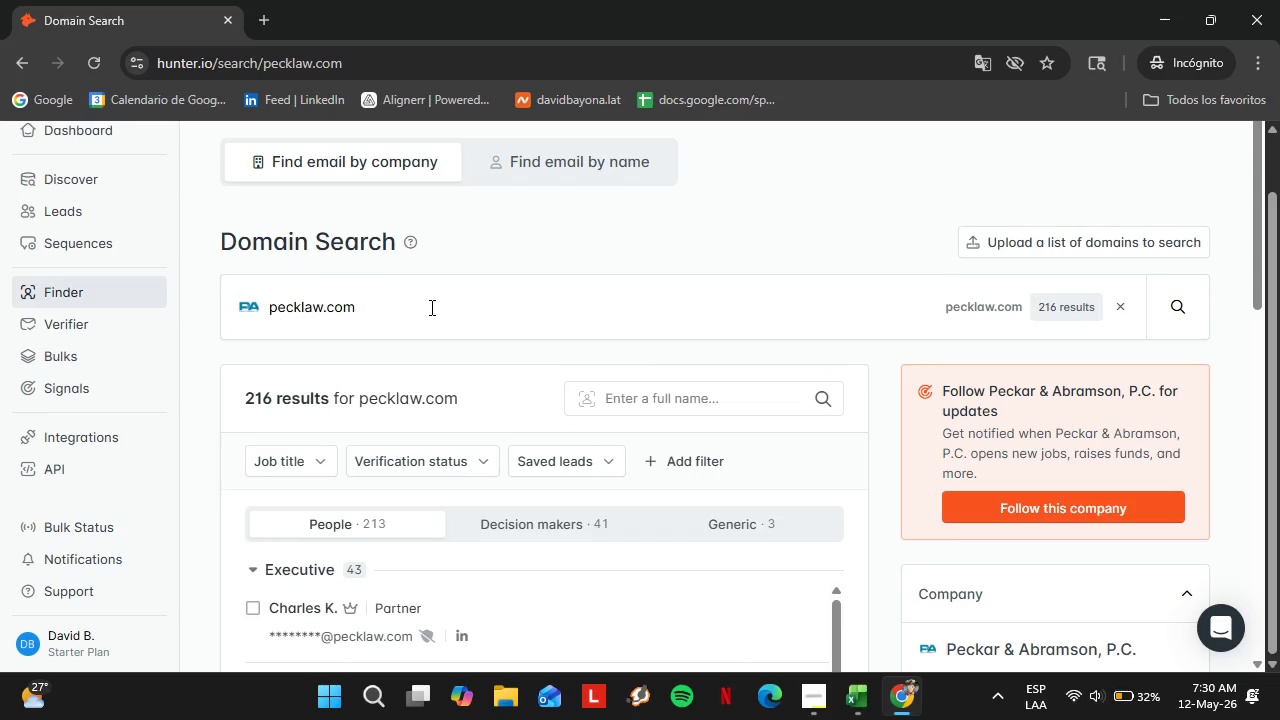 
scroll: coordinate [472, 385], scroll_direction: up, amount: 1.0
 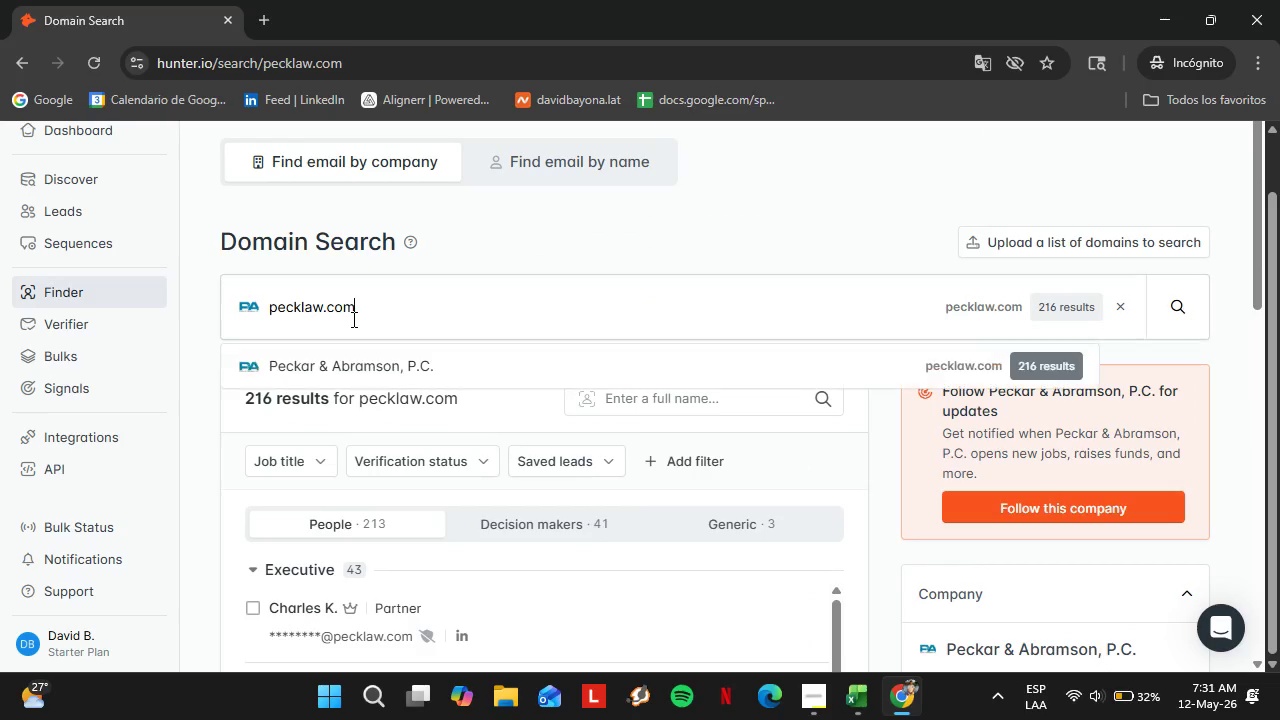 
double_click([352, 319])
 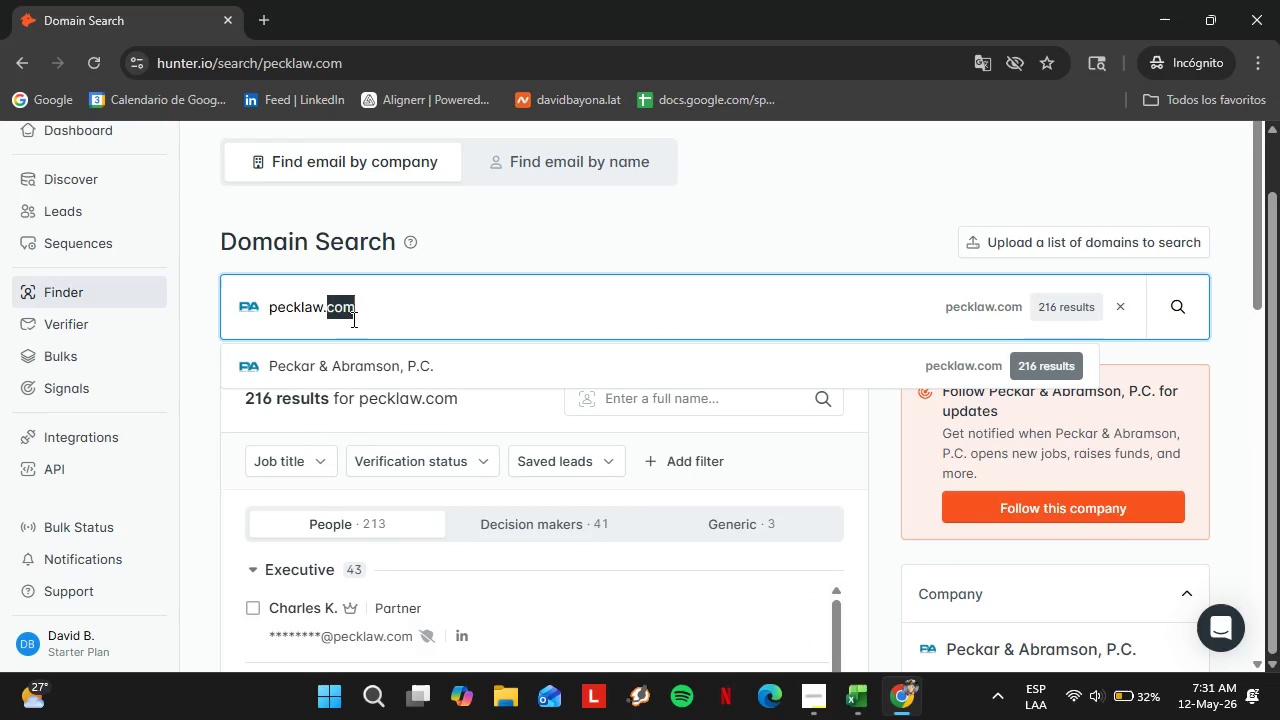 
triple_click([352, 319])
 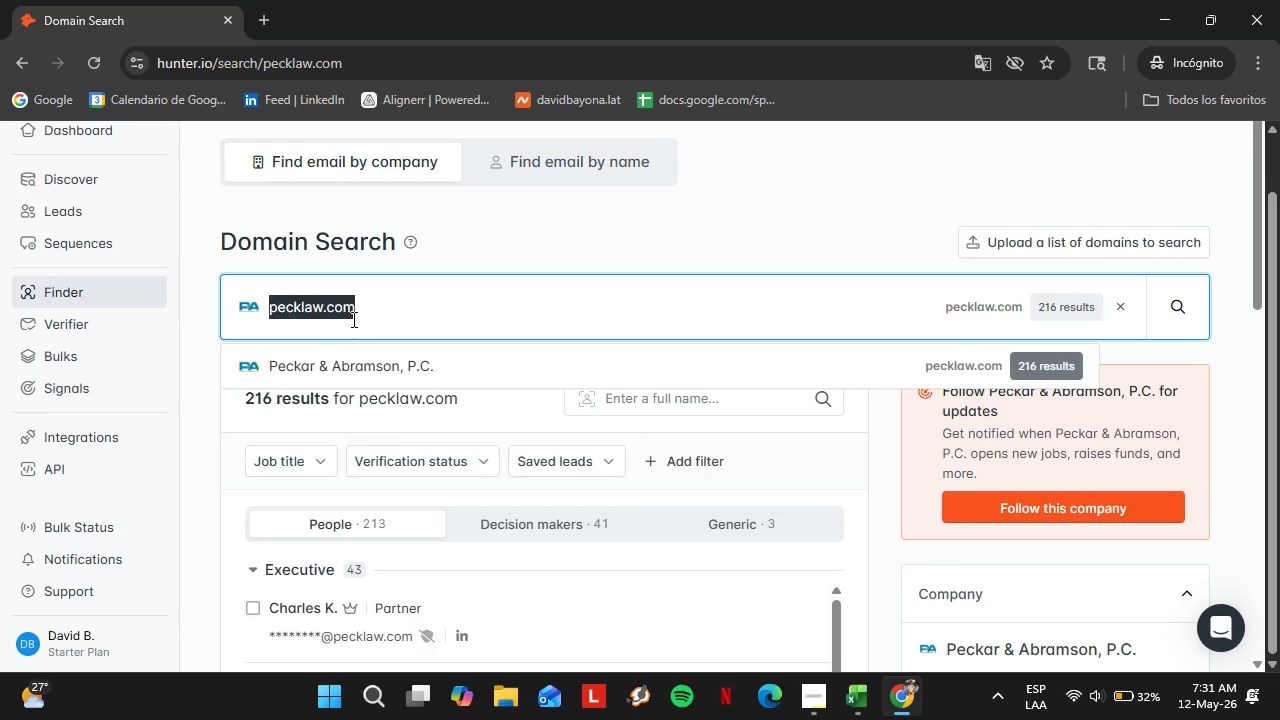 
type(pierceatwood.com)
 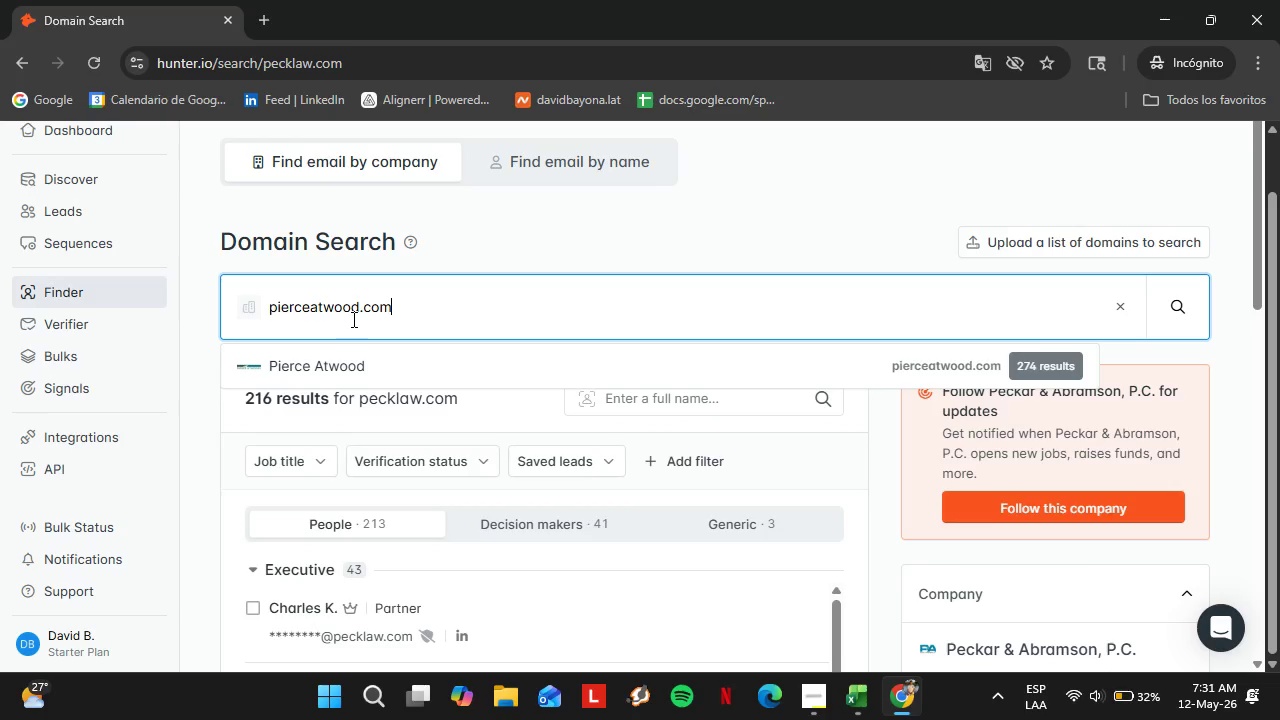 
key(Enter)
 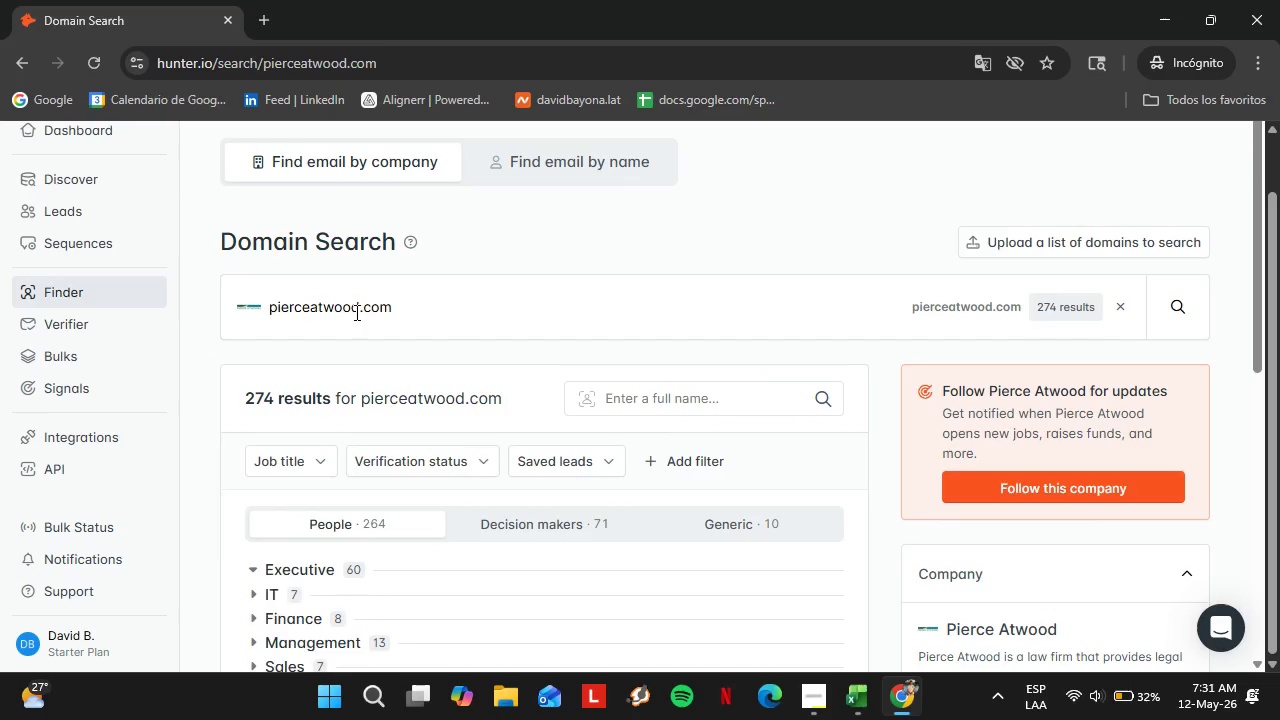 
scroll: coordinate [464, 338], scroll_direction: down, amount: 4.0
 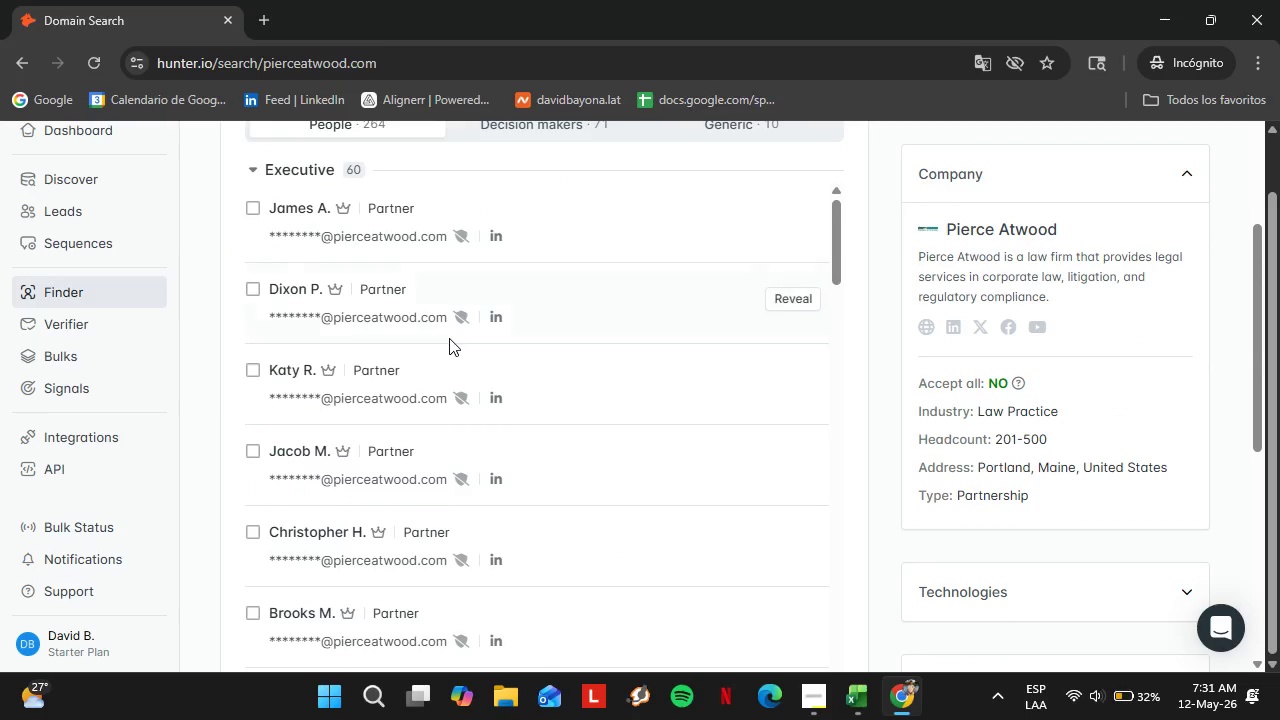 
scroll: coordinate [332, 193], scroll_direction: up, amount: 4.0
 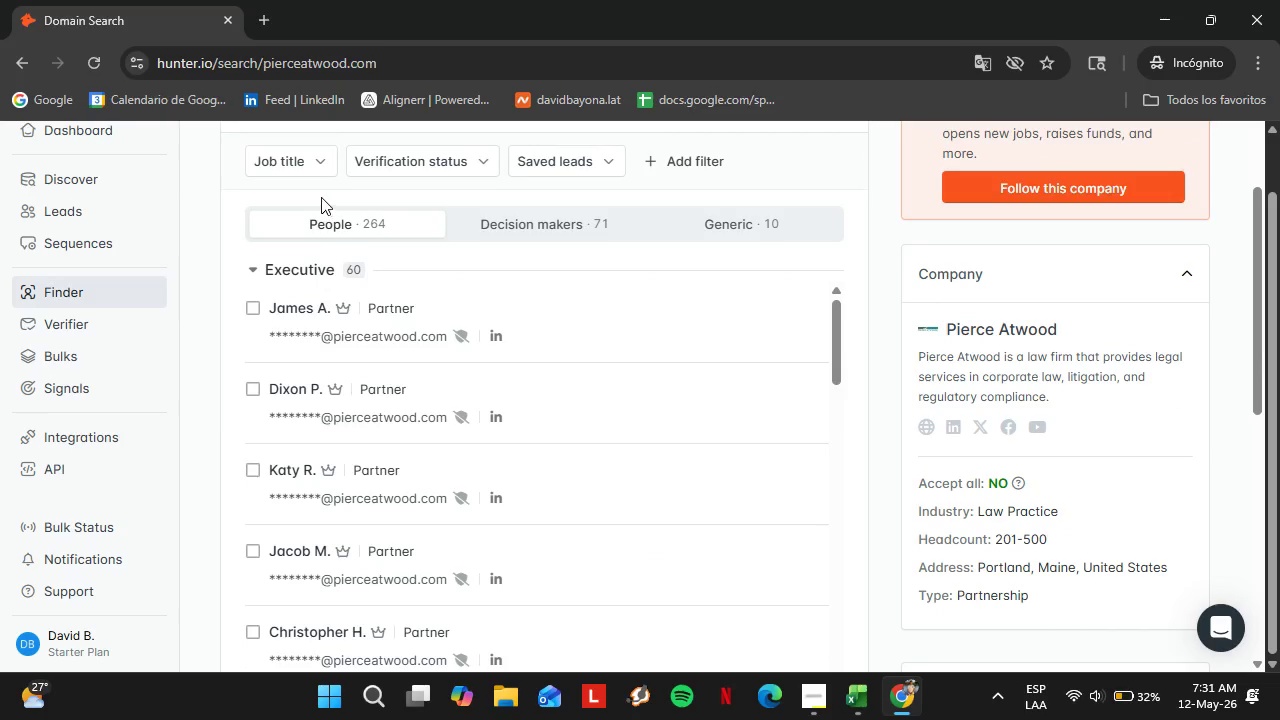 
left_click([301, 172])
 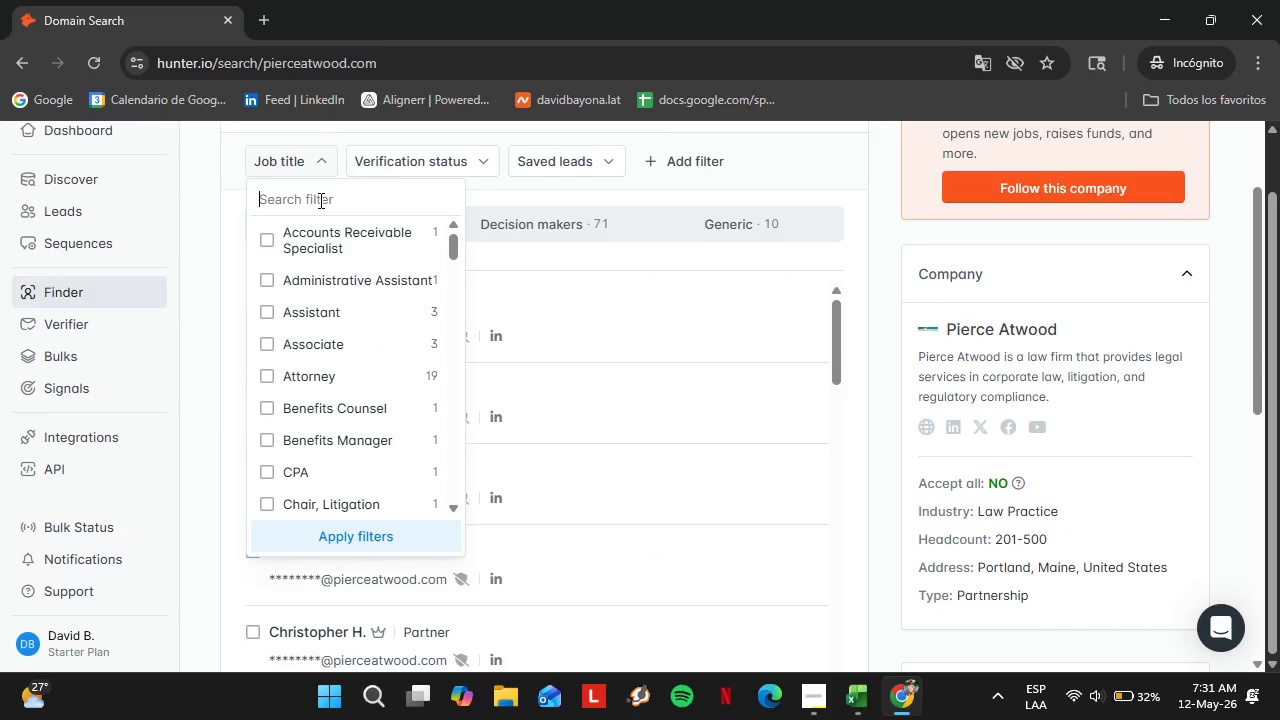 
type(office)
 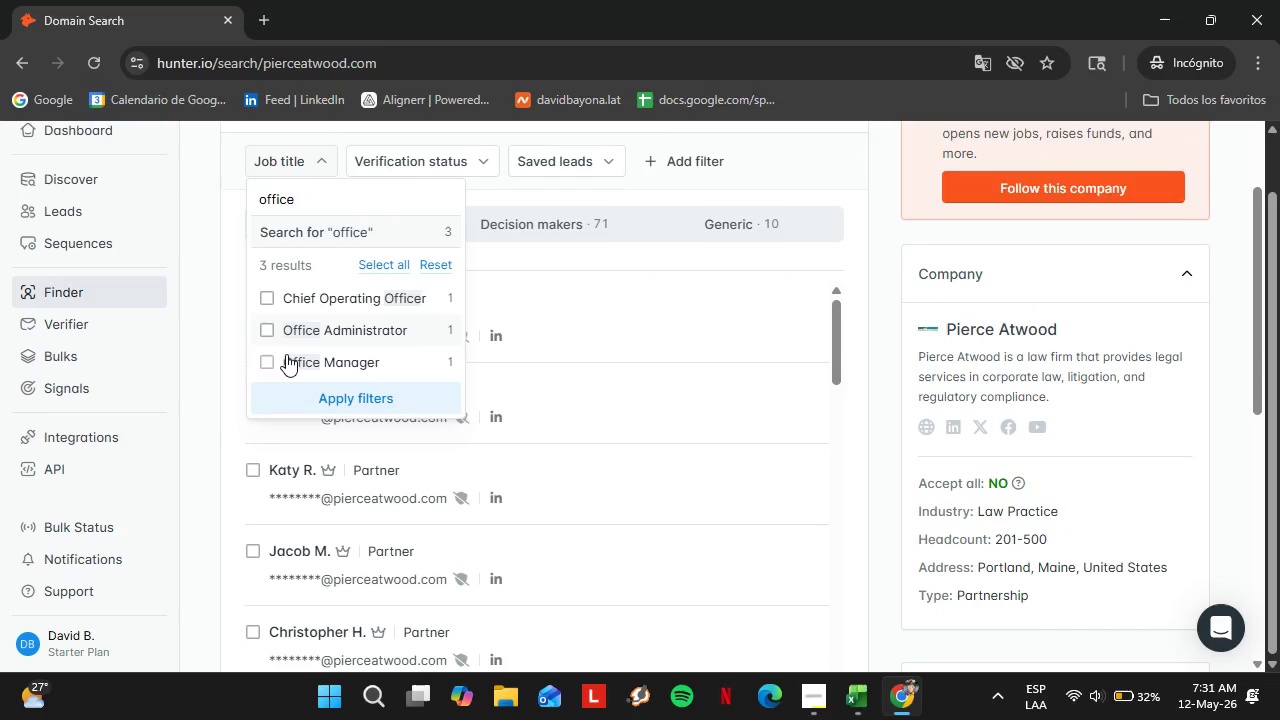 
left_click([265, 358])
 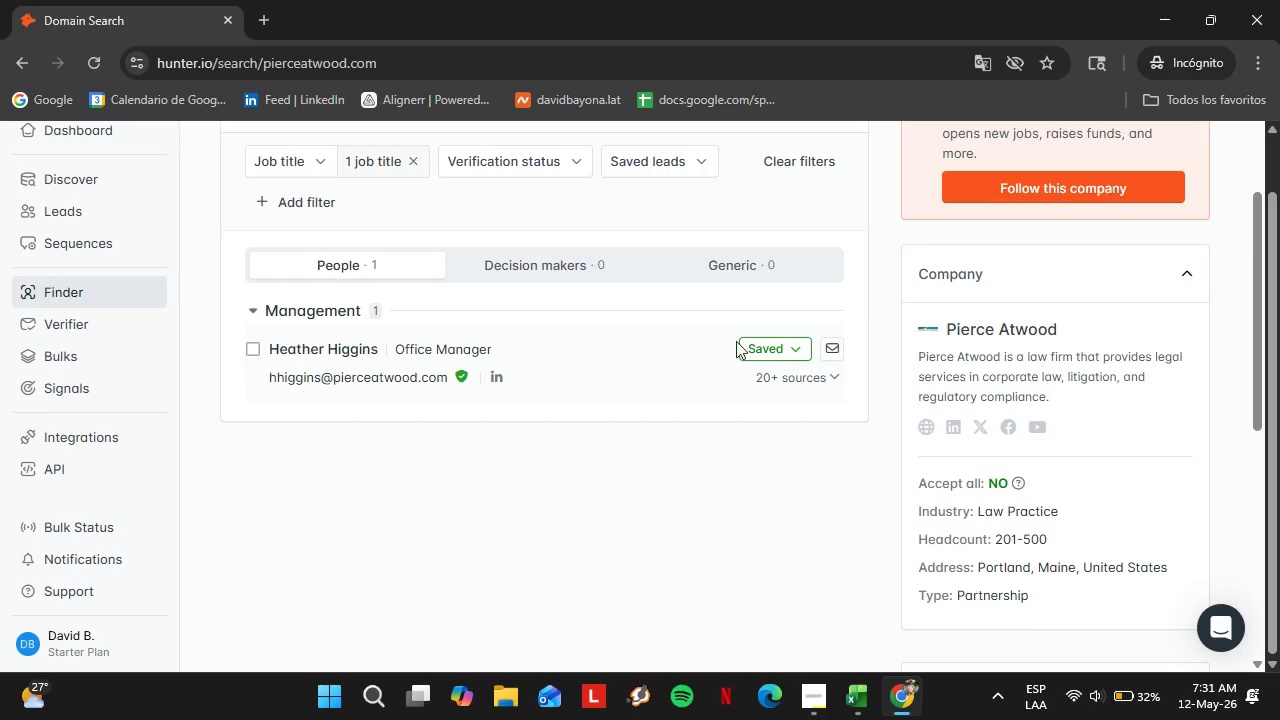 
left_click([766, 348])
 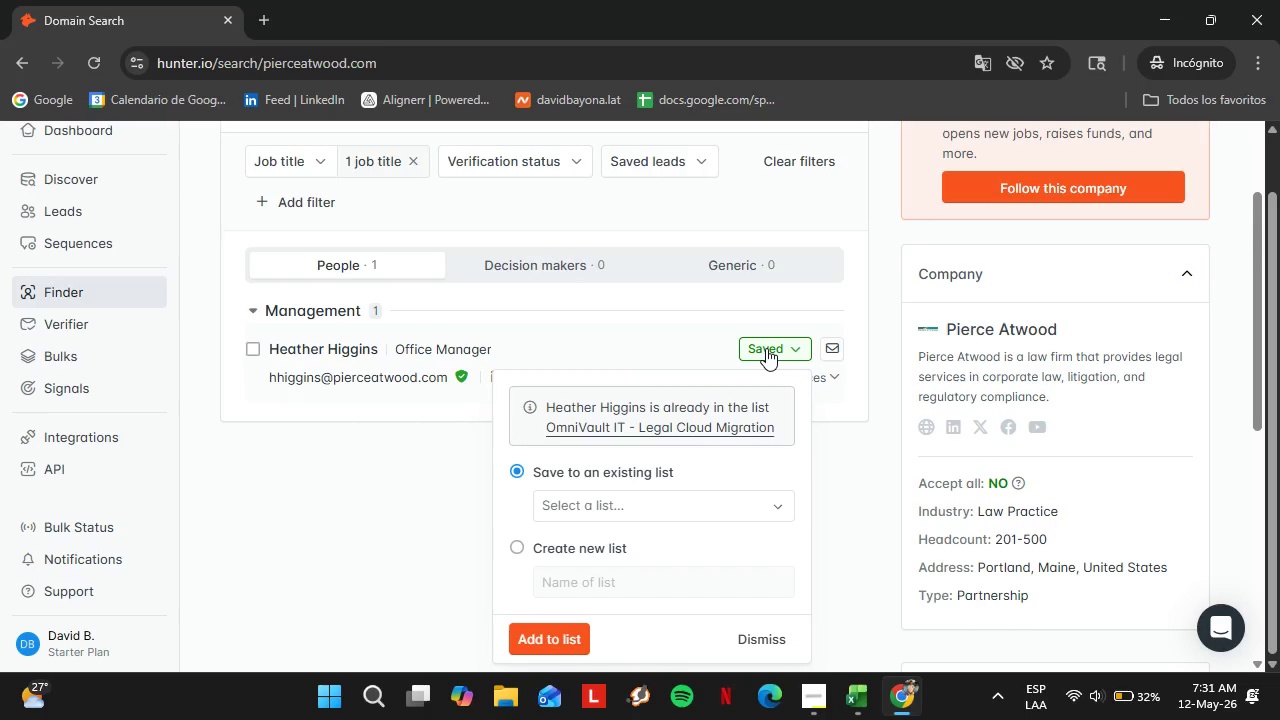 
left_click([766, 348])
 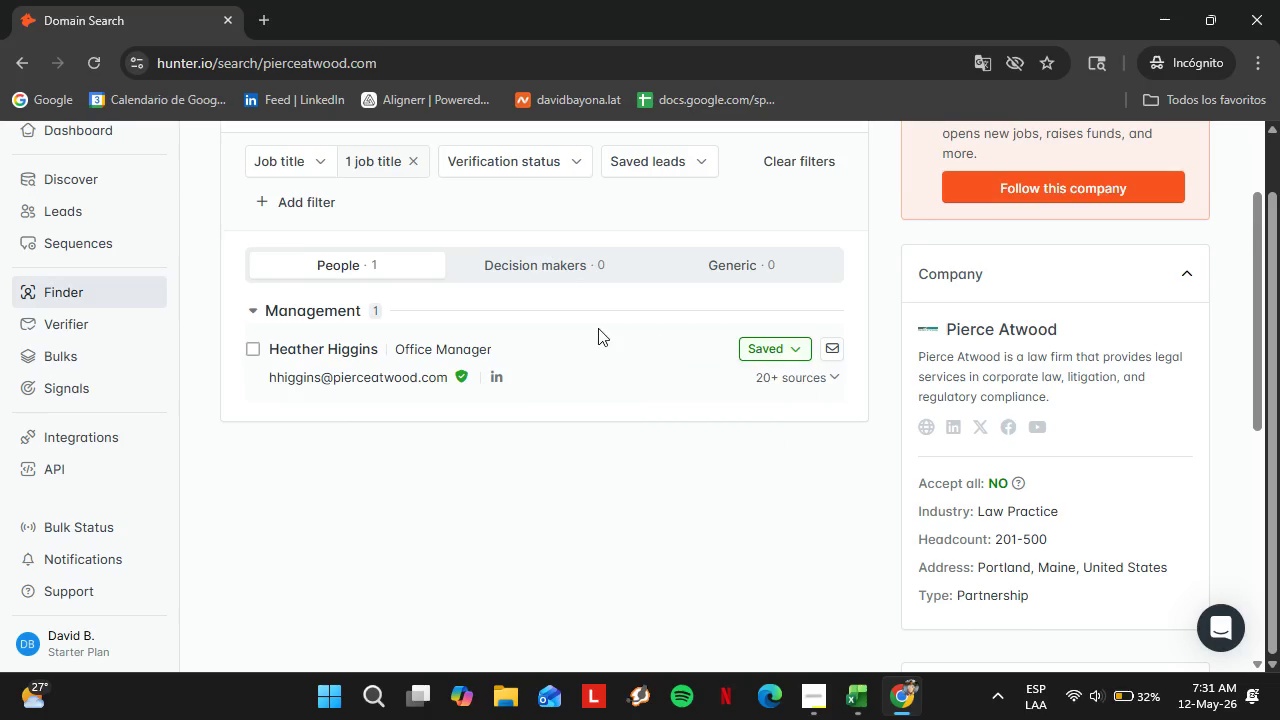 
scroll: coordinate [597, 327], scroll_direction: up, amount: 2.0
 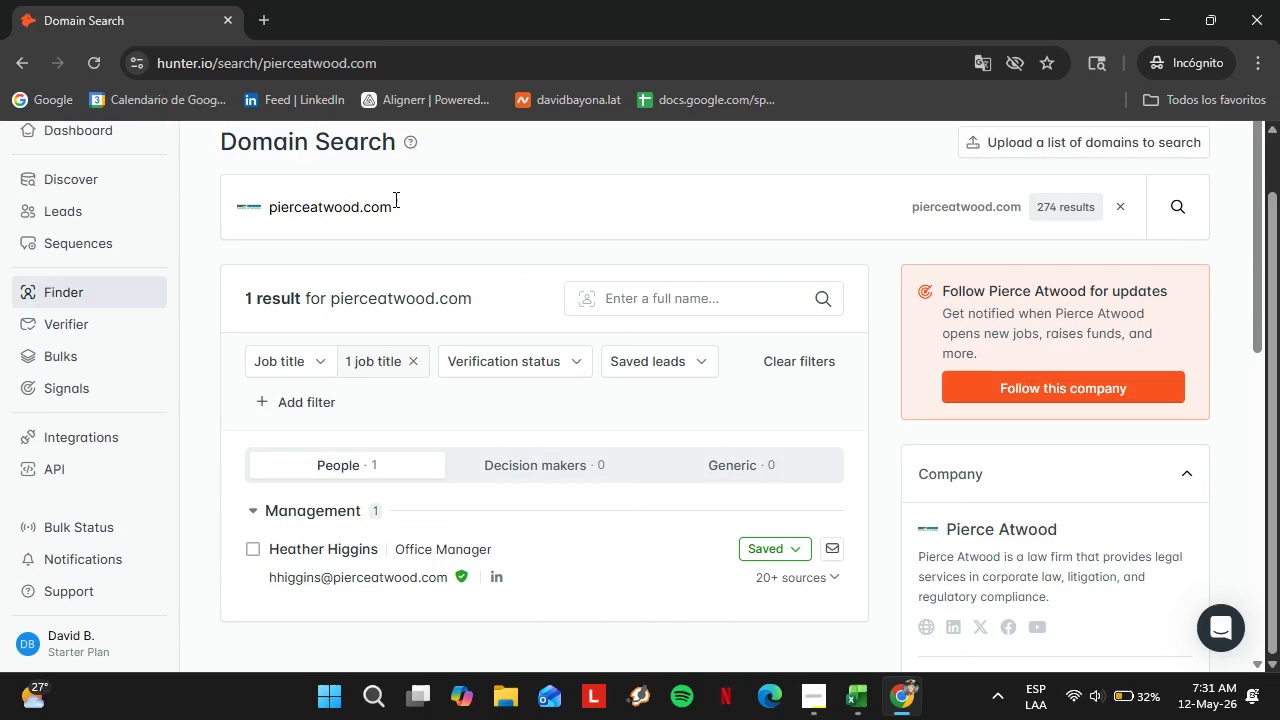 
double_click([394, 199])
 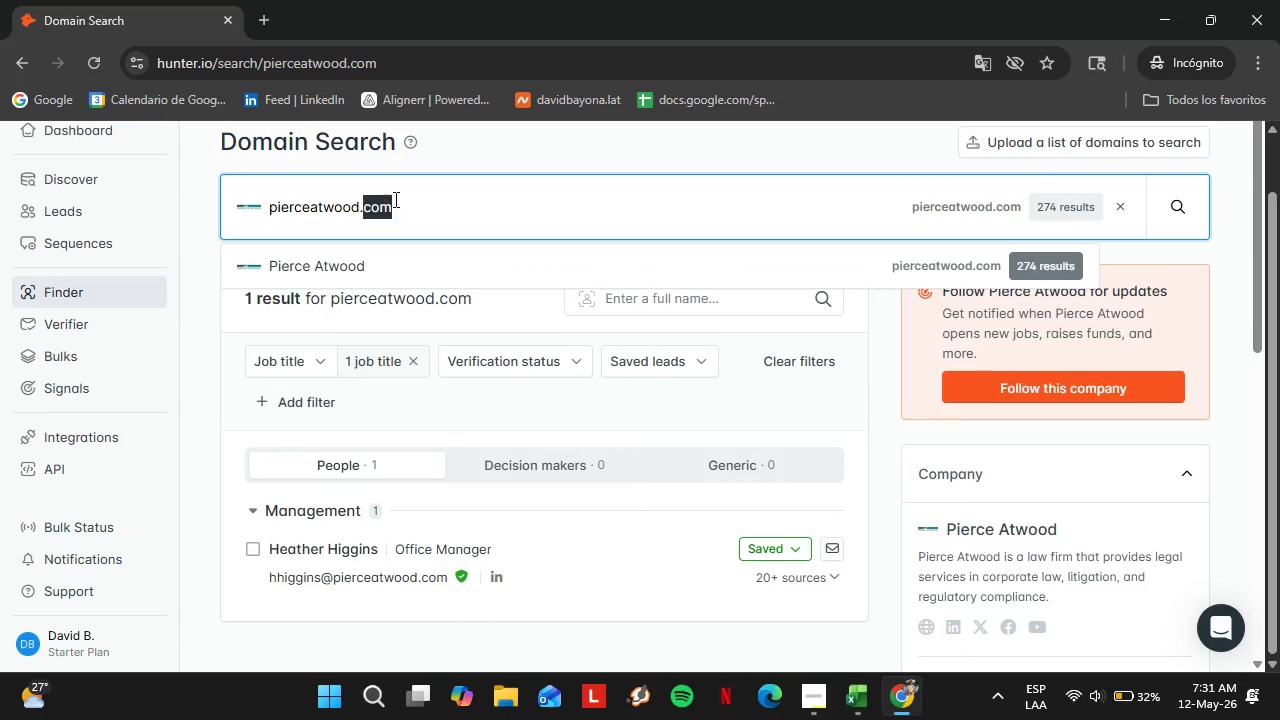 
triple_click([394, 199])
 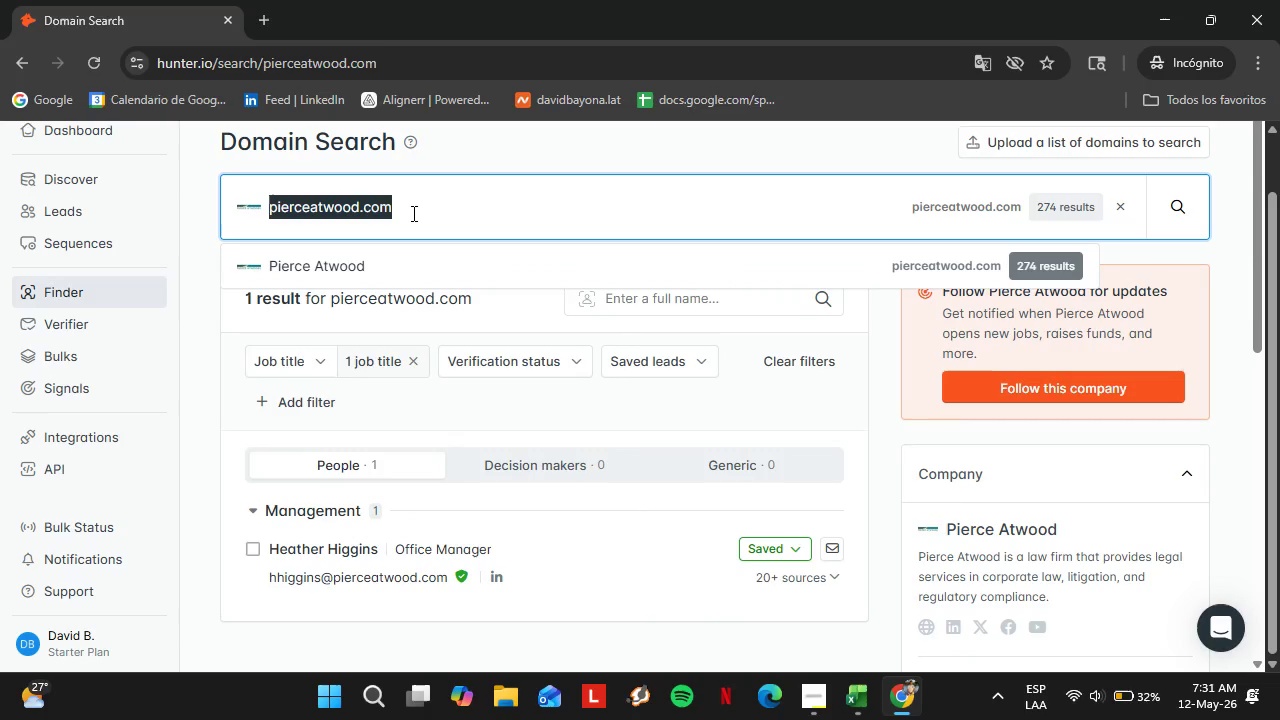 
type(pluj)
key(Backspace)
type(nkettcooney.com)
 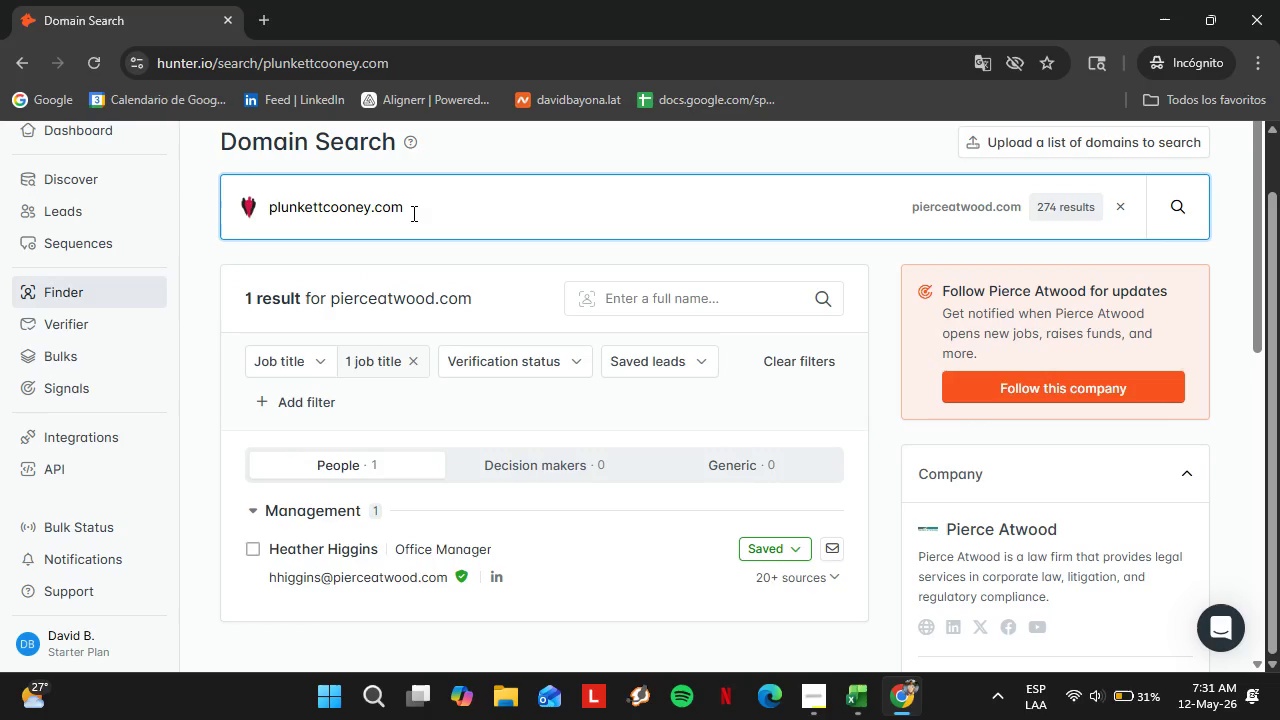 
key(Enter)
 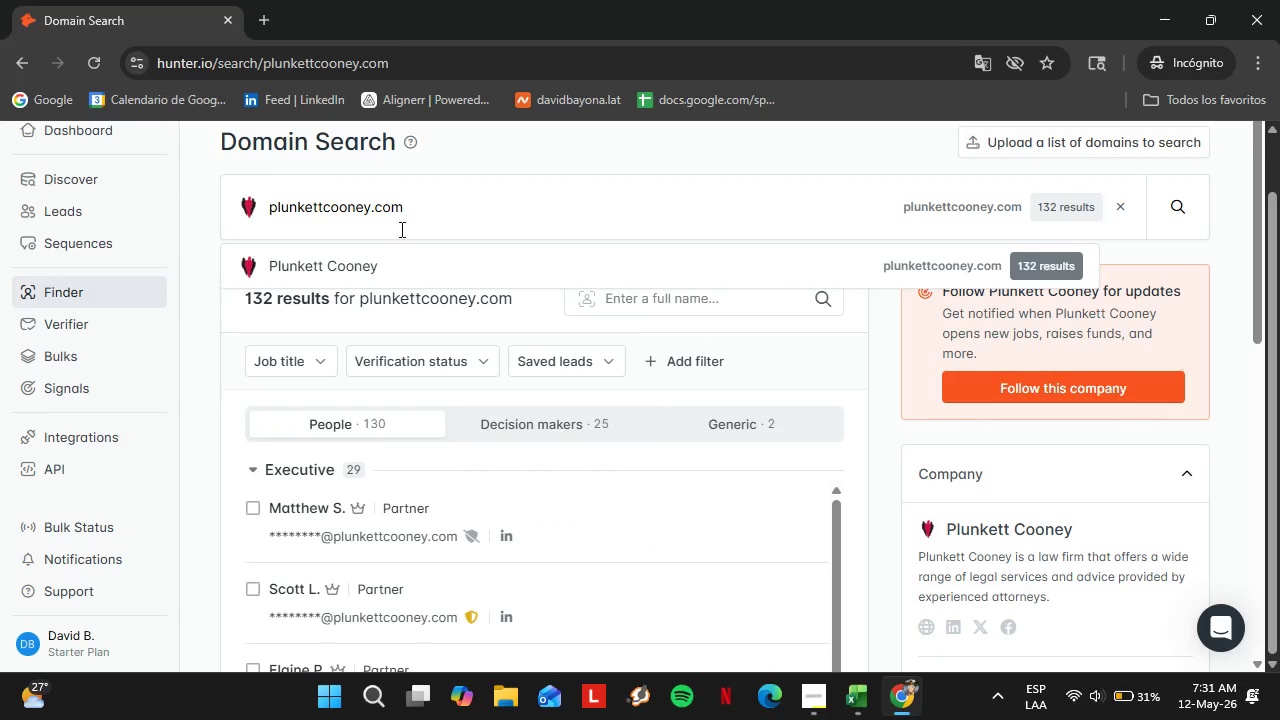 
left_click([346, 237])
 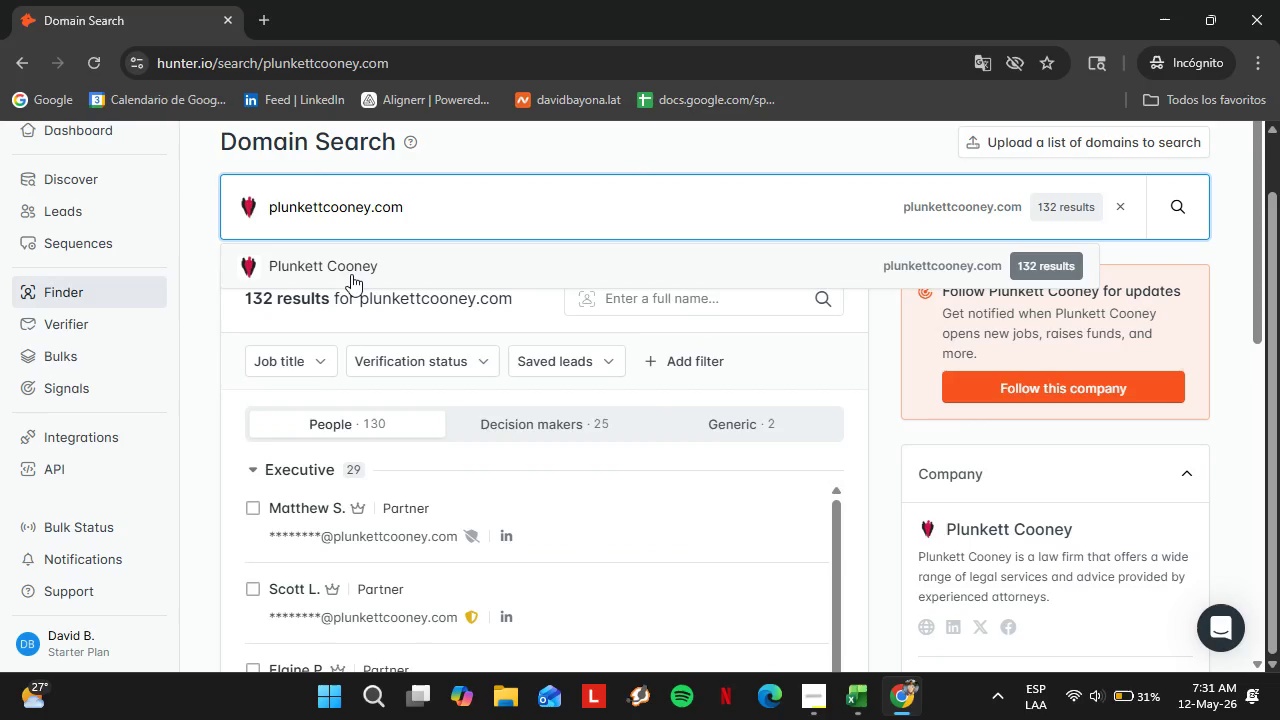 
left_click([351, 273])
 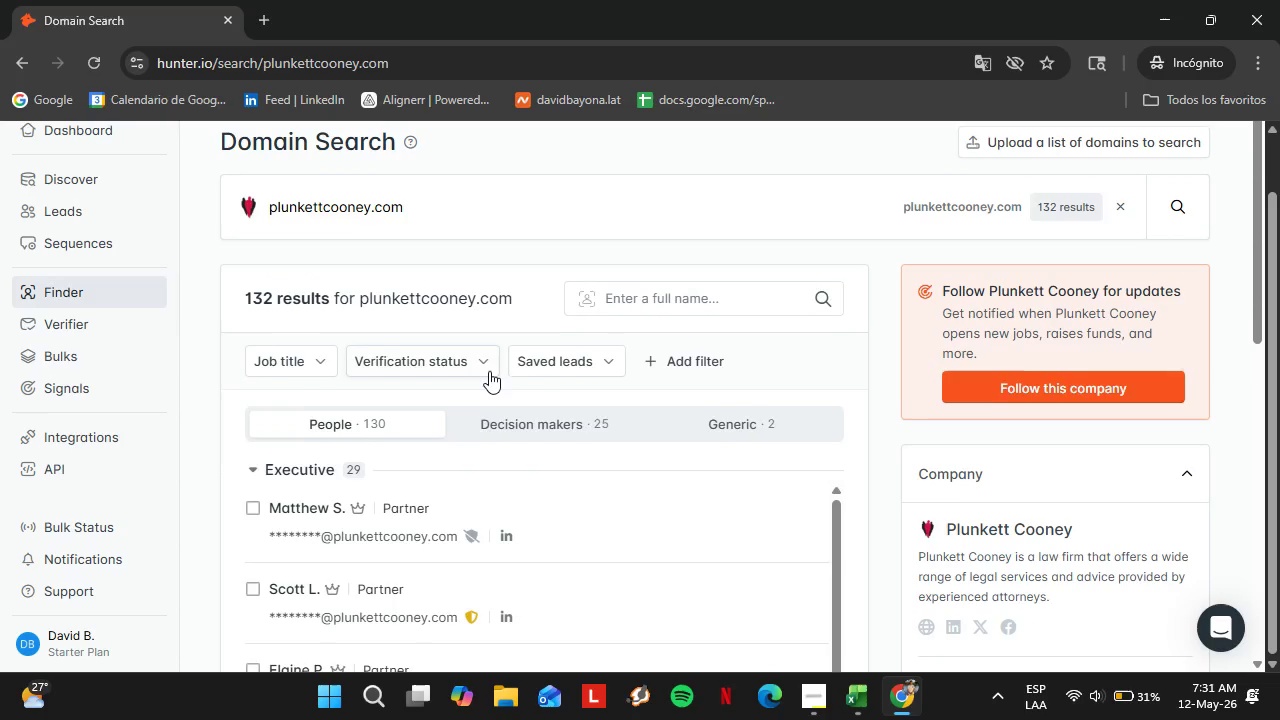 
scroll: coordinate [489, 371], scroll_direction: down, amount: 4.0
 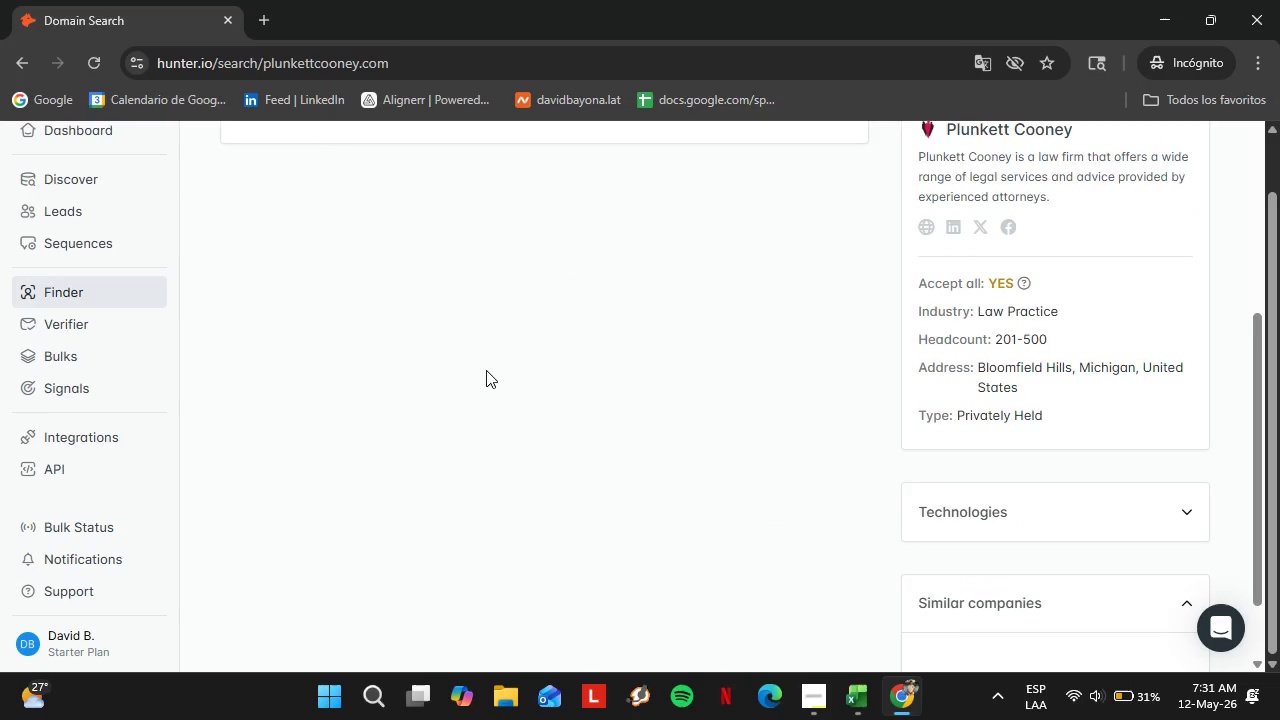 
scroll: coordinate [336, 235], scroll_direction: up, amount: 5.0
 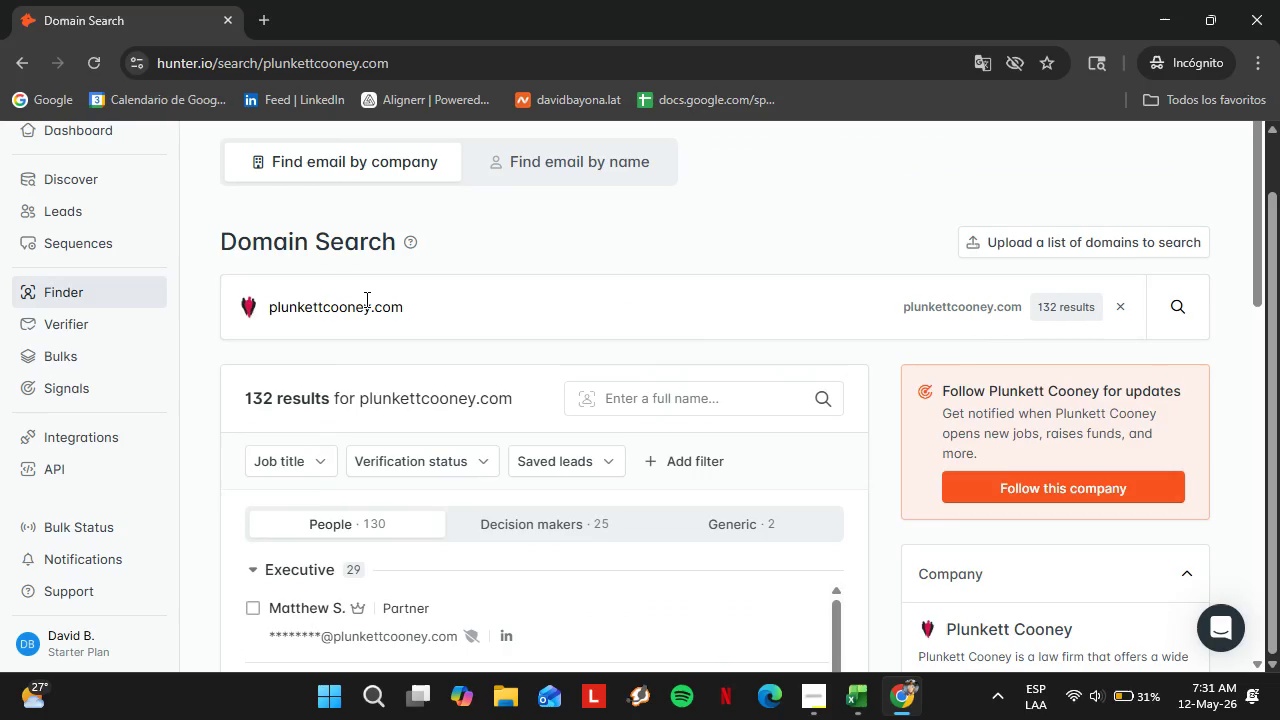 
double_click([365, 299])
 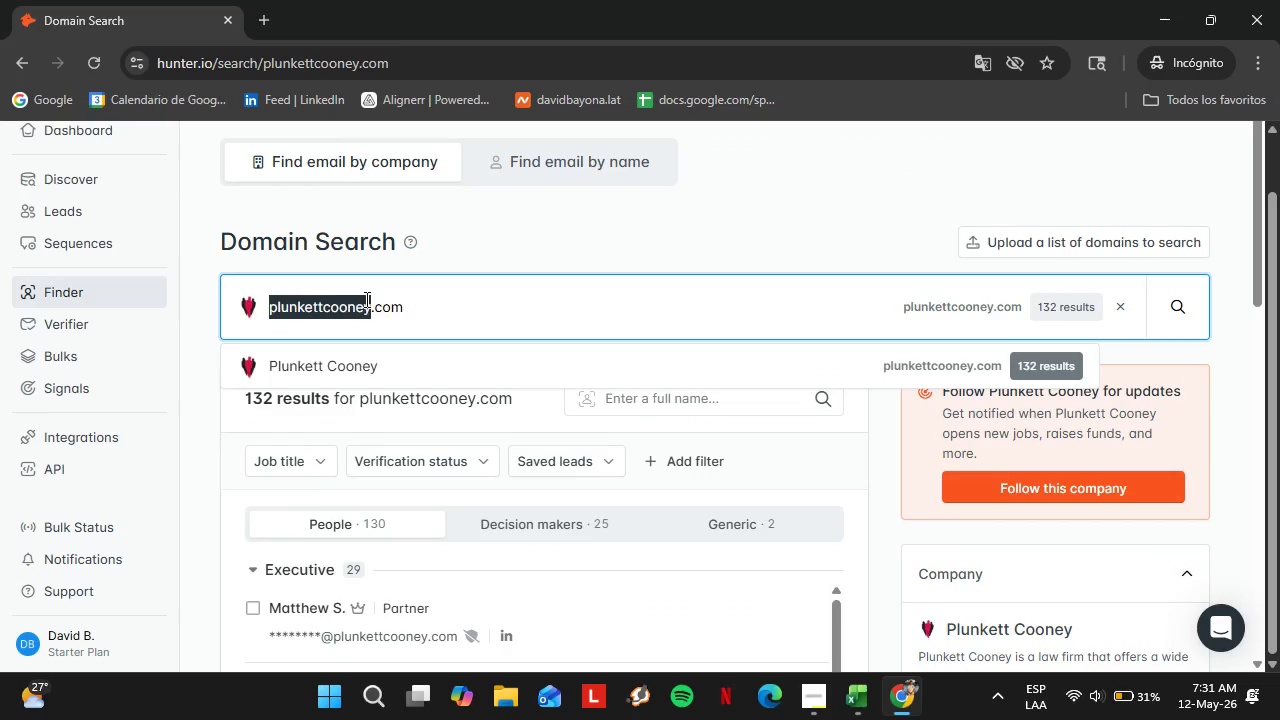 
triple_click([365, 299])
 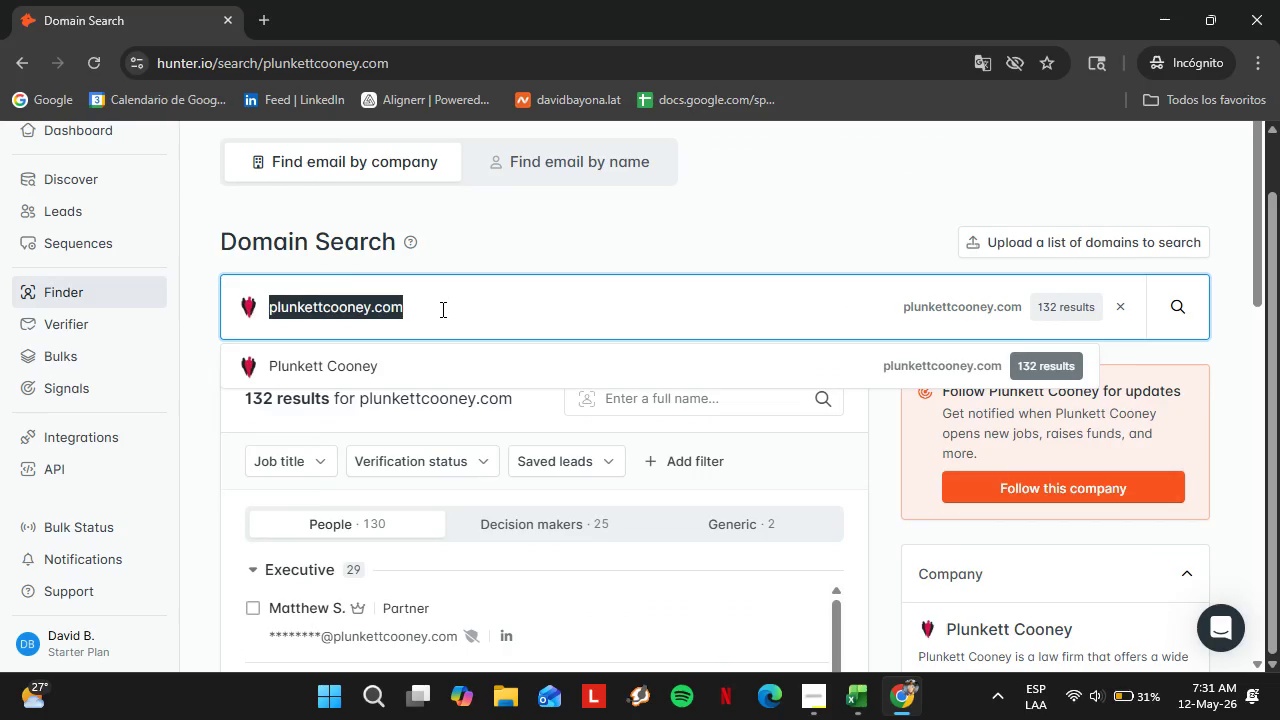 
type(ralaw.com)
 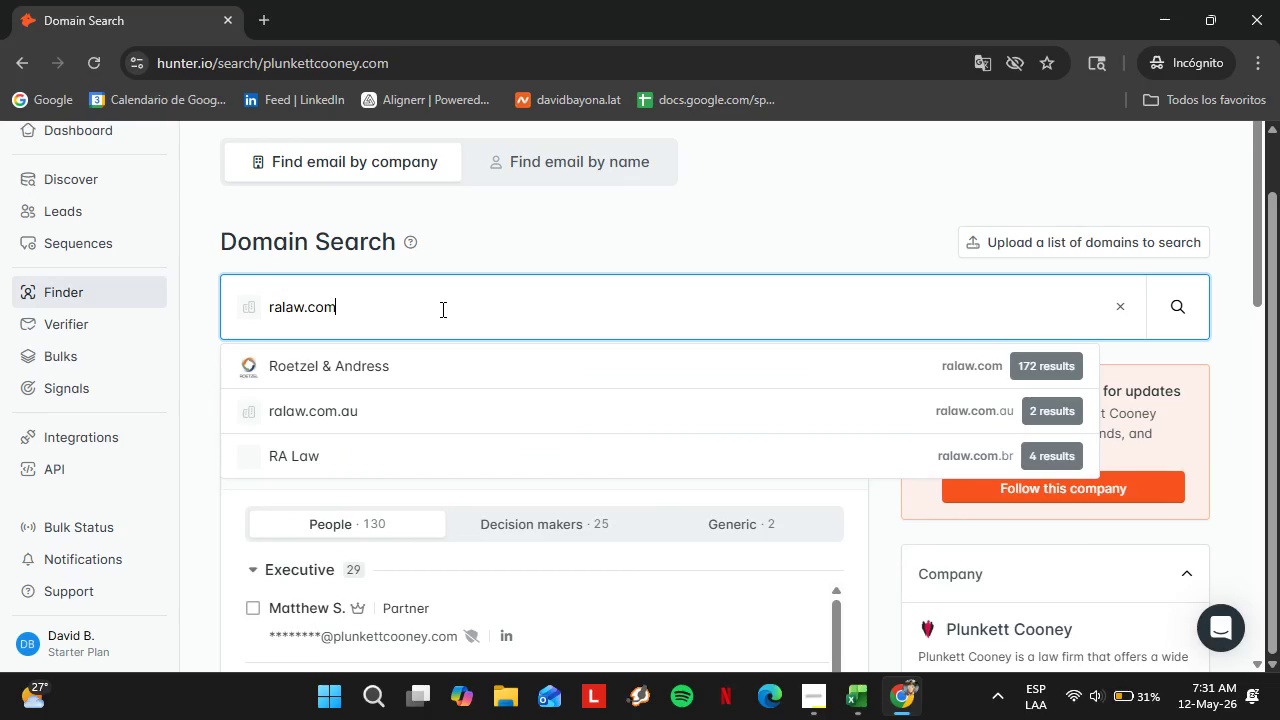 
key(Enter)
 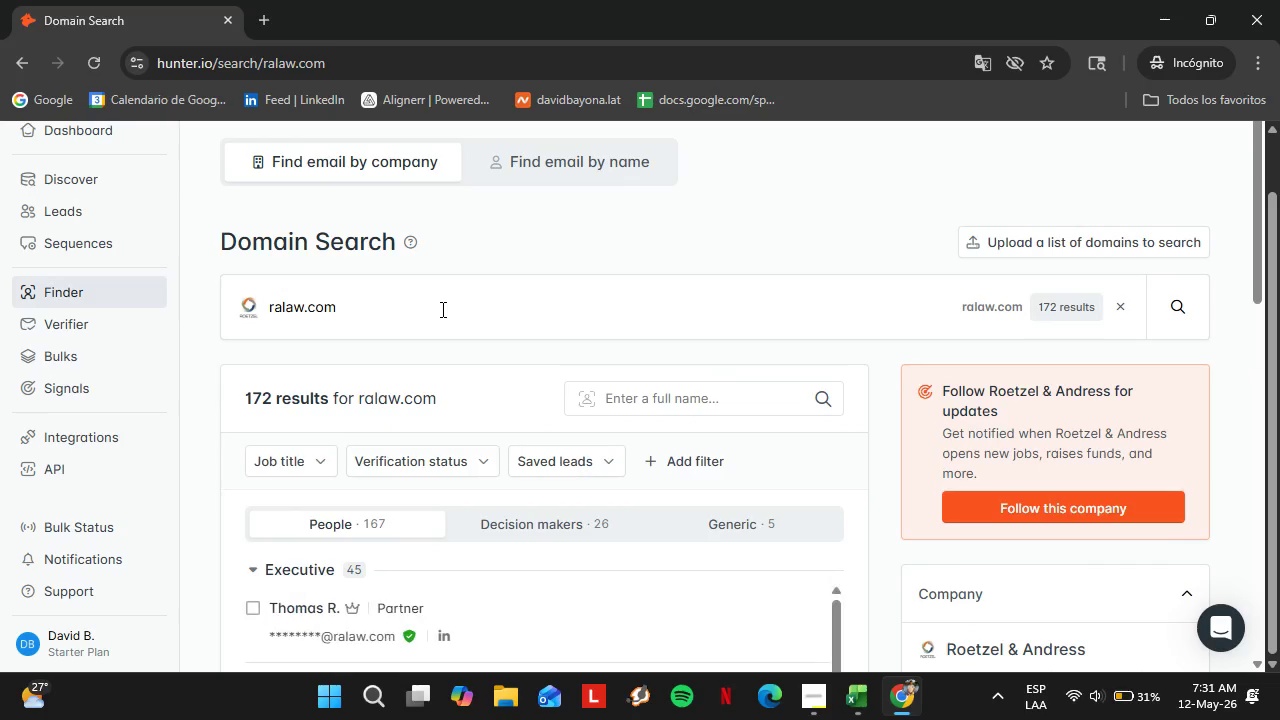 
scroll: coordinate [440, 318], scroll_direction: down, amount: 3.0
 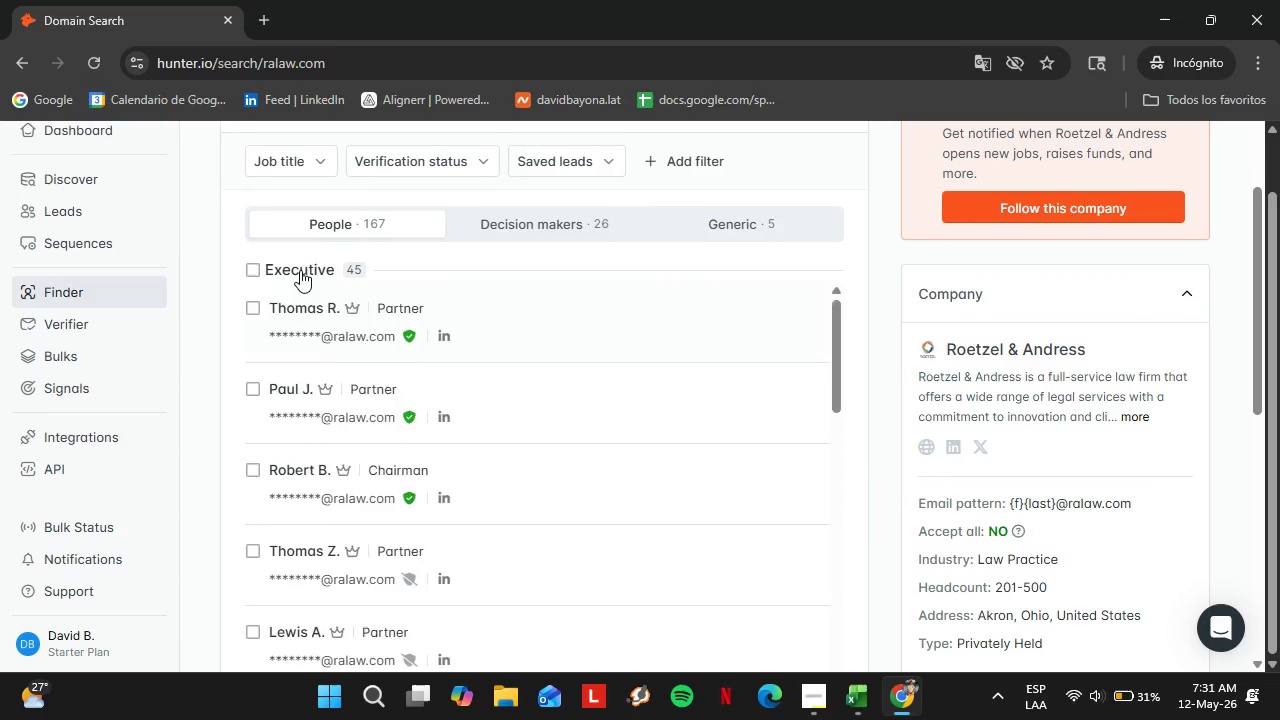 
scroll: coordinate [300, 257], scroll_direction: up, amount: 1.0
 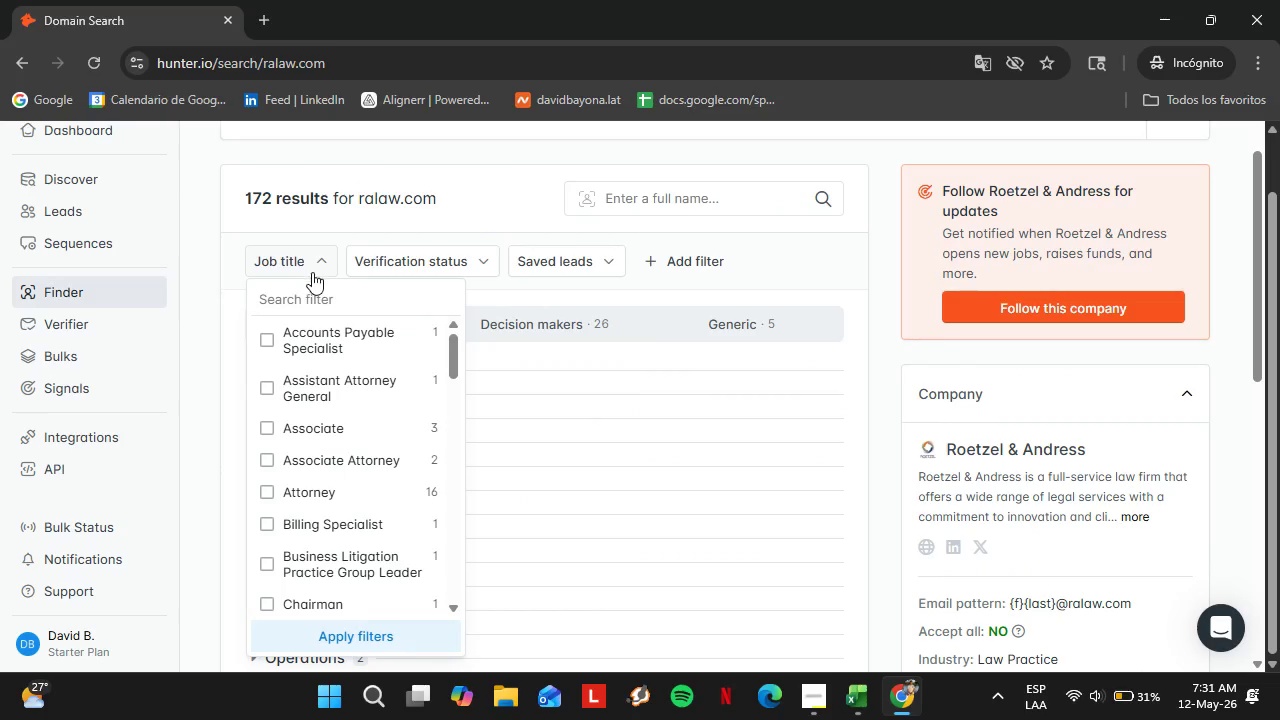 
double_click([320, 289])
 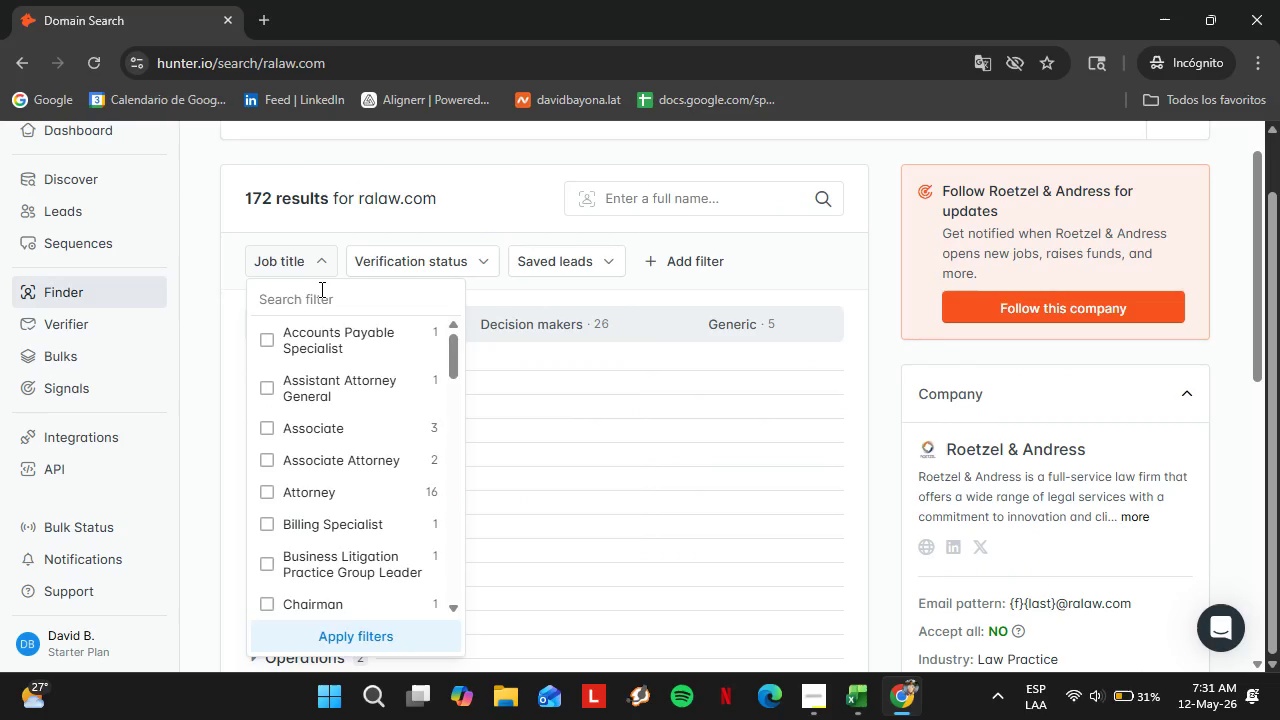 
type(office)
 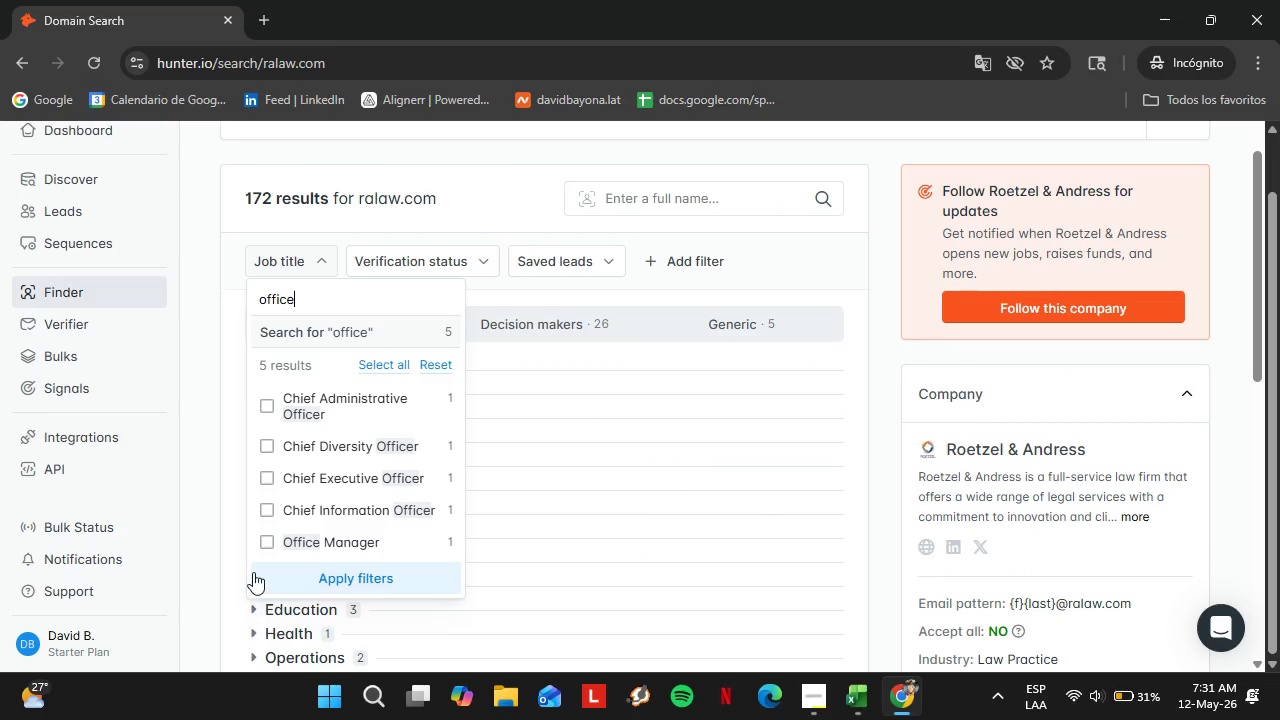 
left_click([262, 546])
 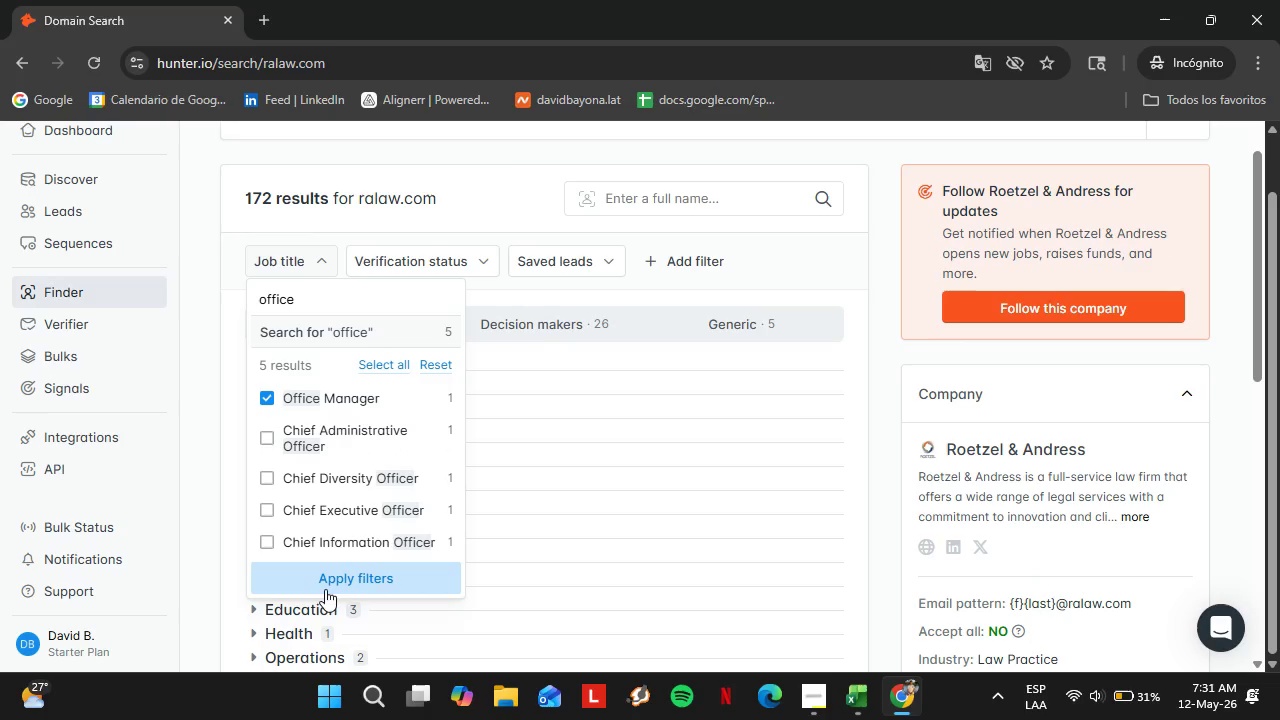 
left_click([334, 591])
 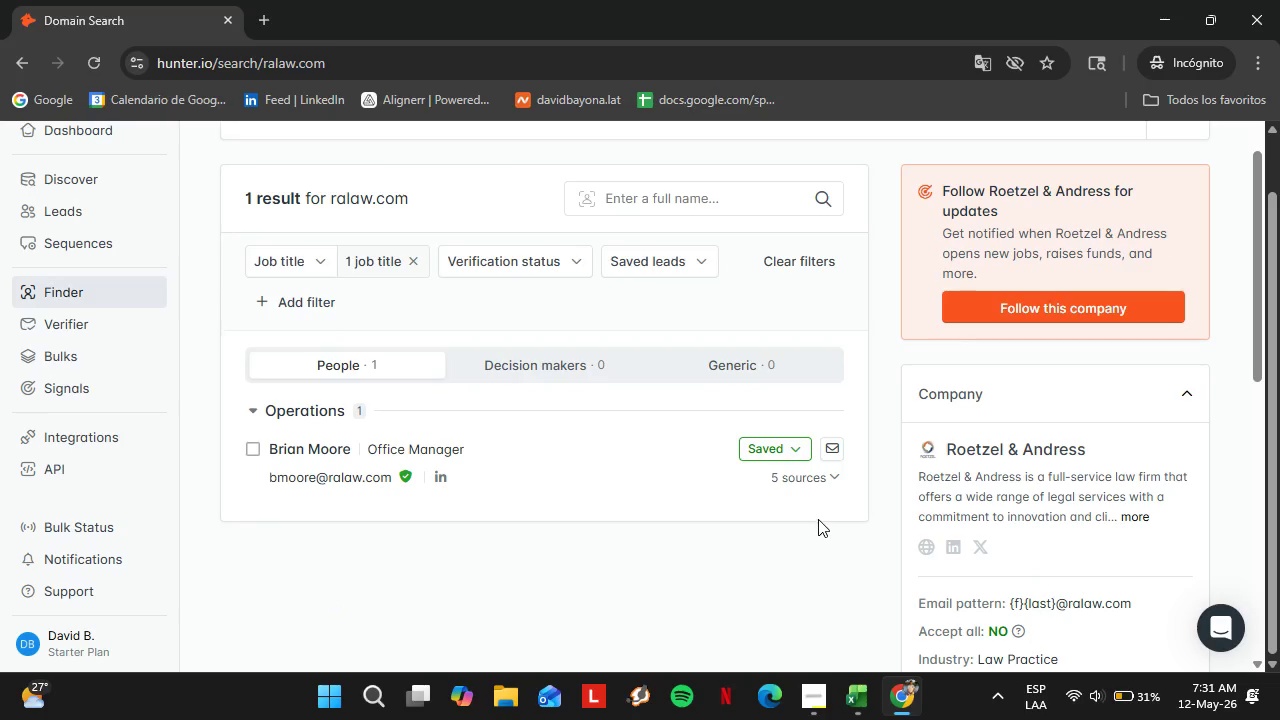 
left_click([779, 456])
 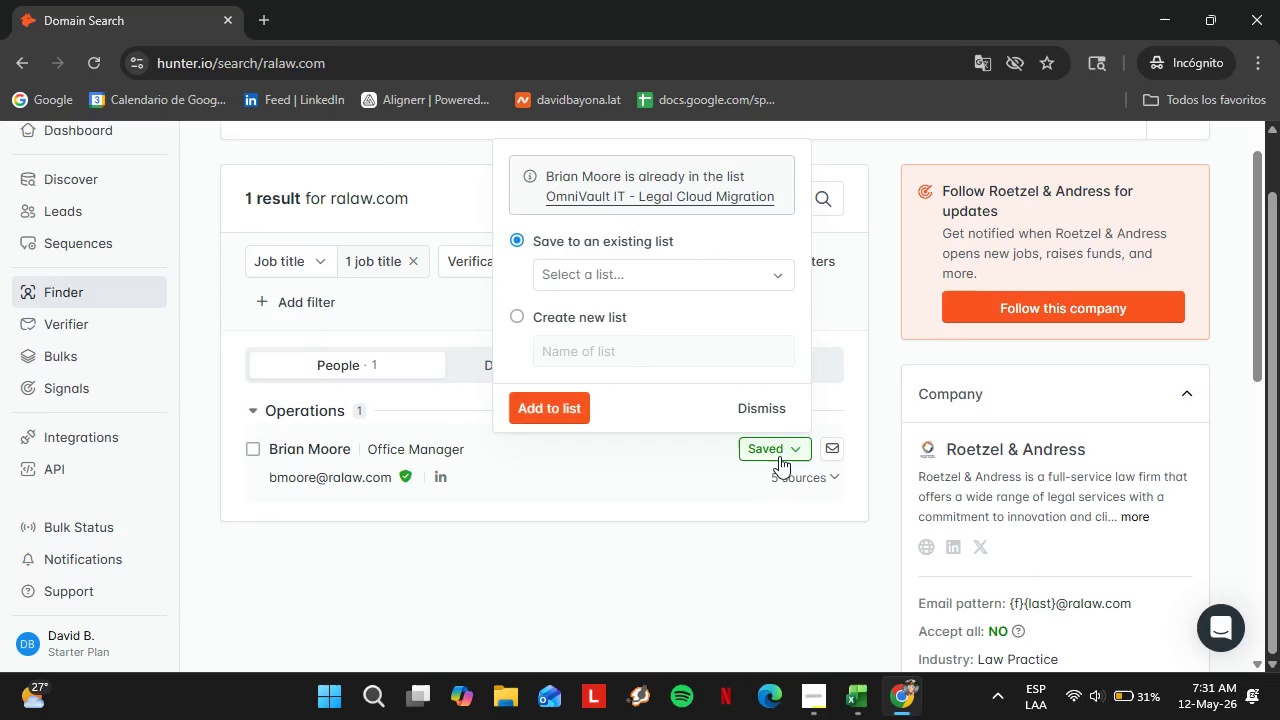 
left_click([779, 456])
 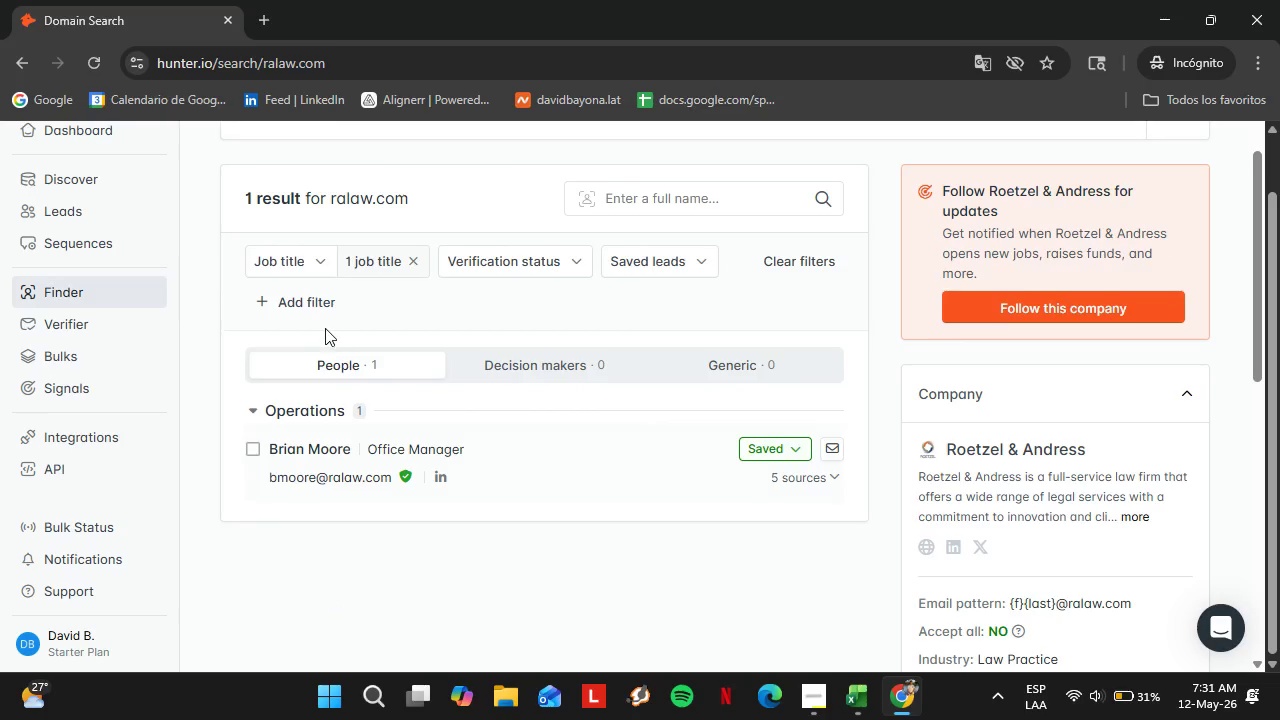 
scroll: coordinate [325, 328], scroll_direction: up, amount: 1.0
 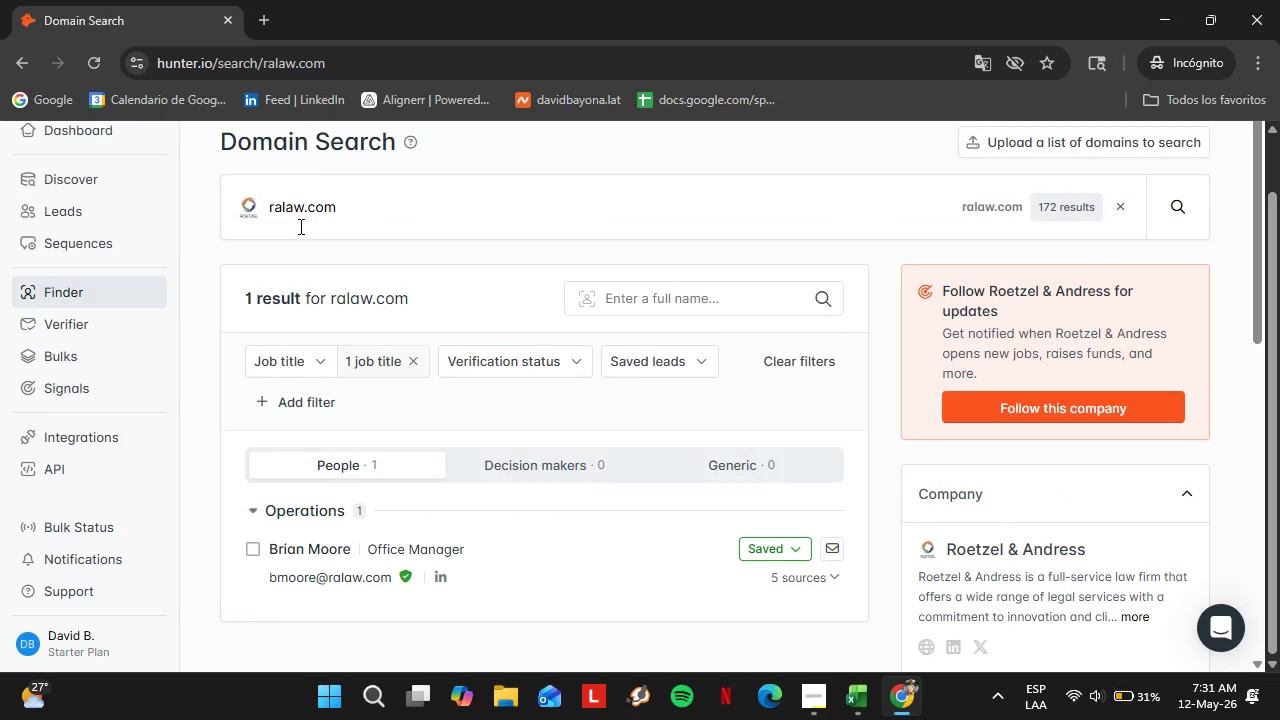 
double_click([299, 226])
 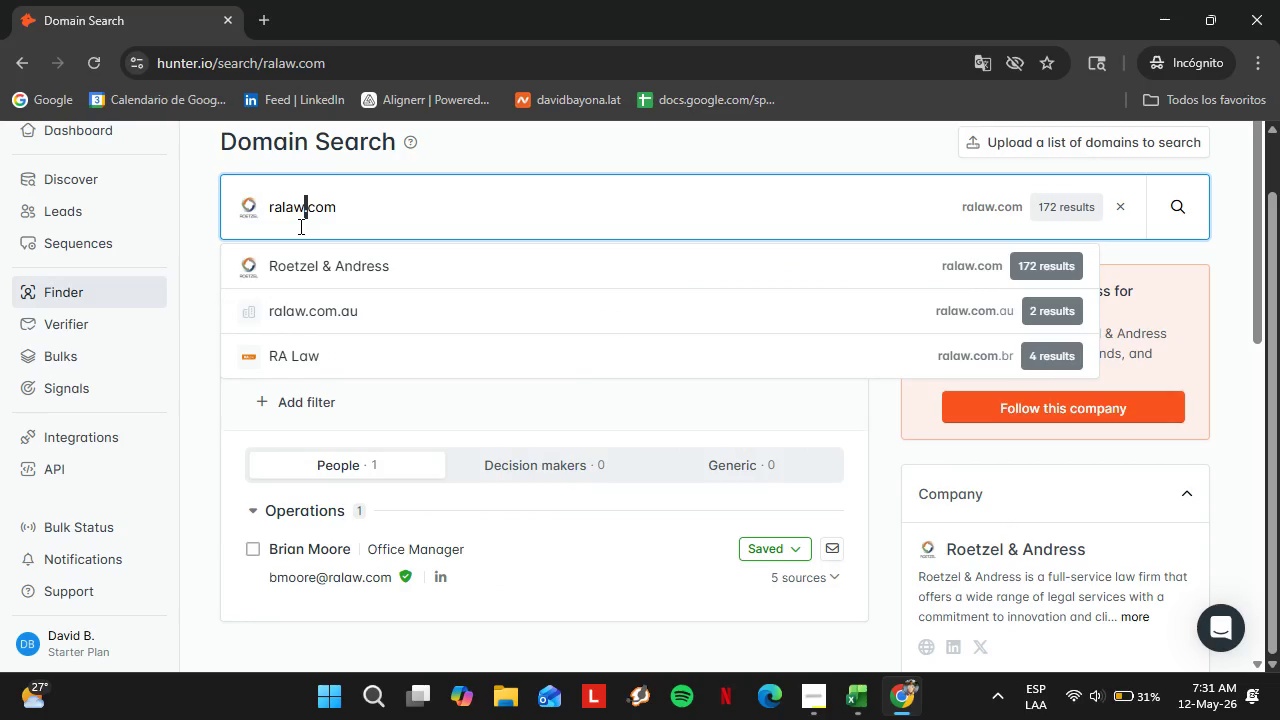 
triple_click([299, 226])
 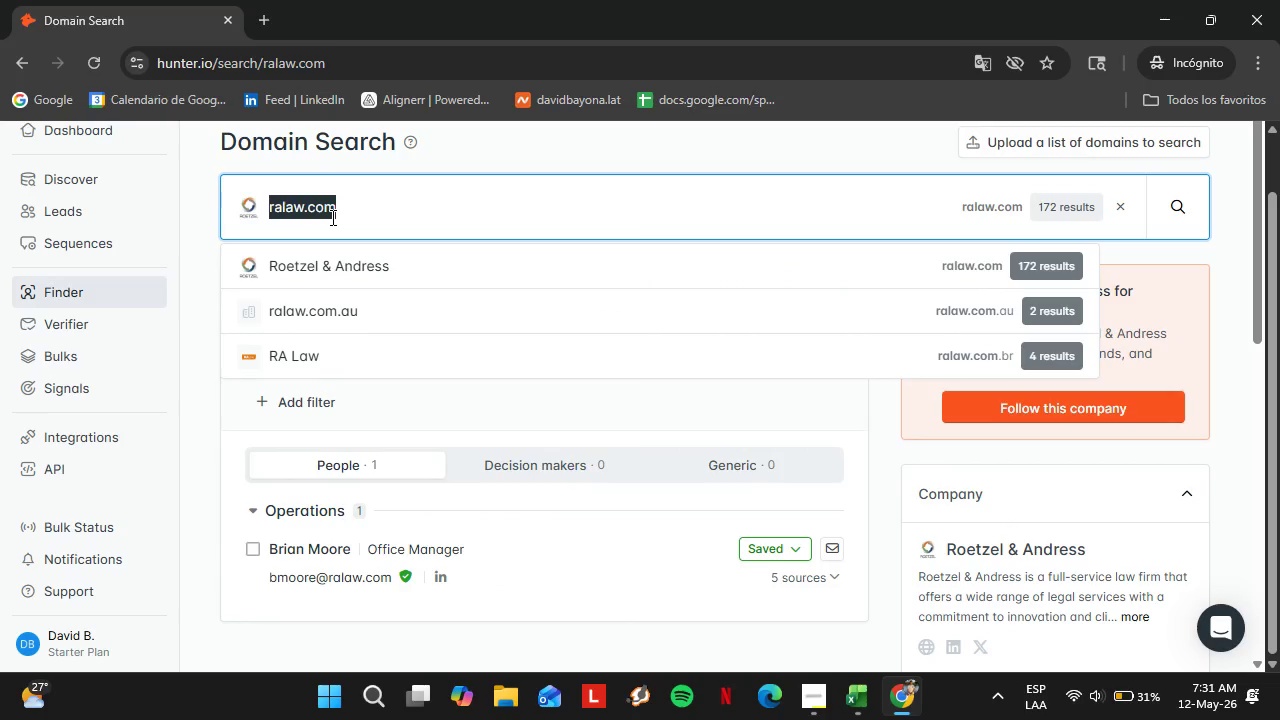 
type(rshc-law.com)
 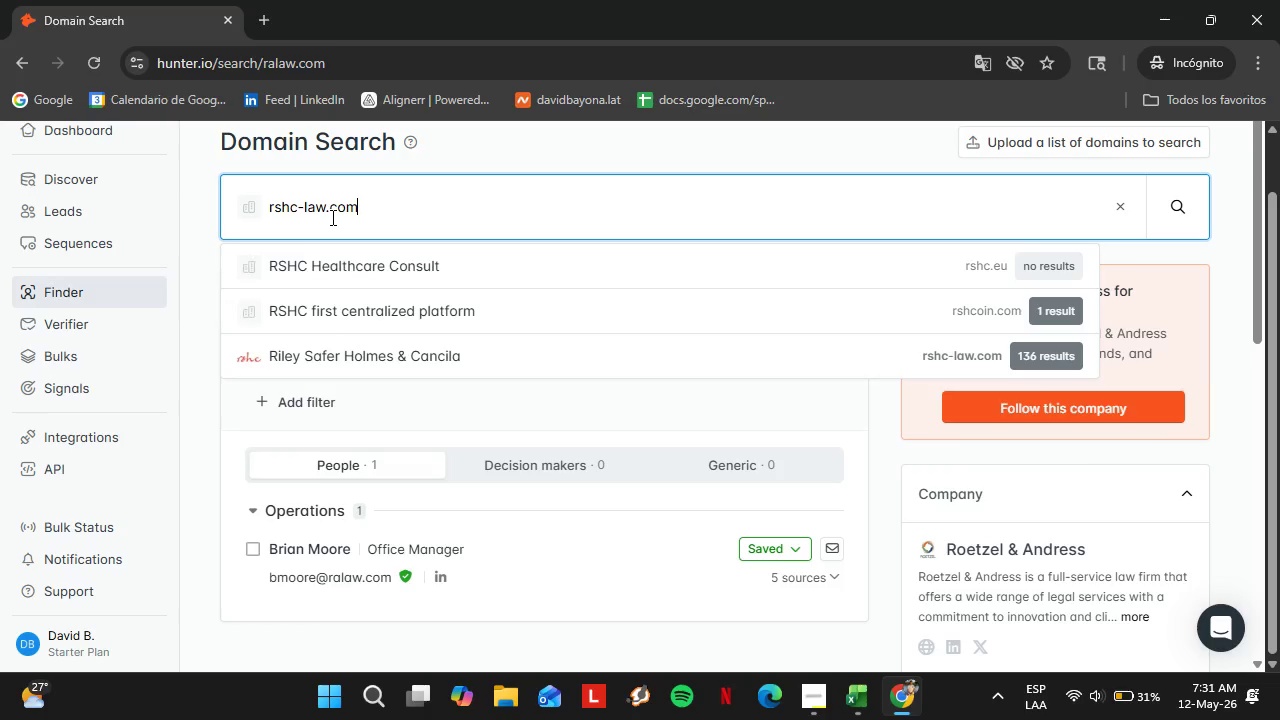 
key(Enter)
 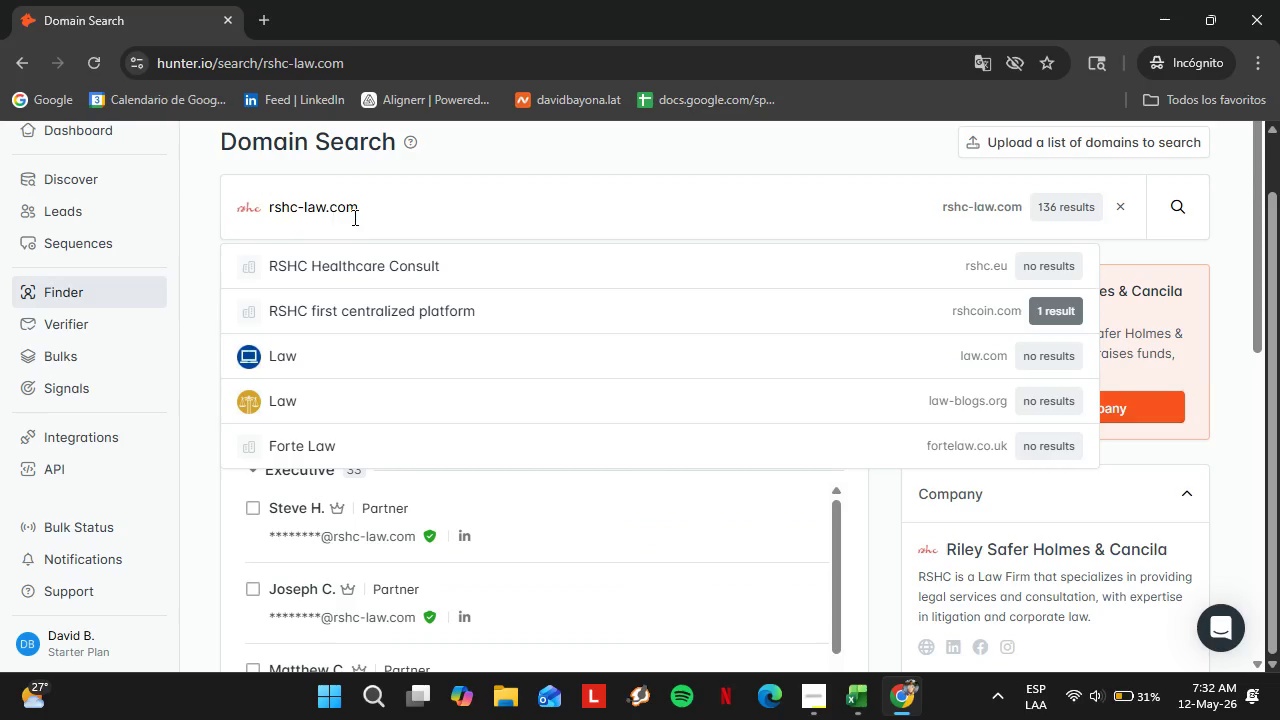 
left_click([373, 210])
 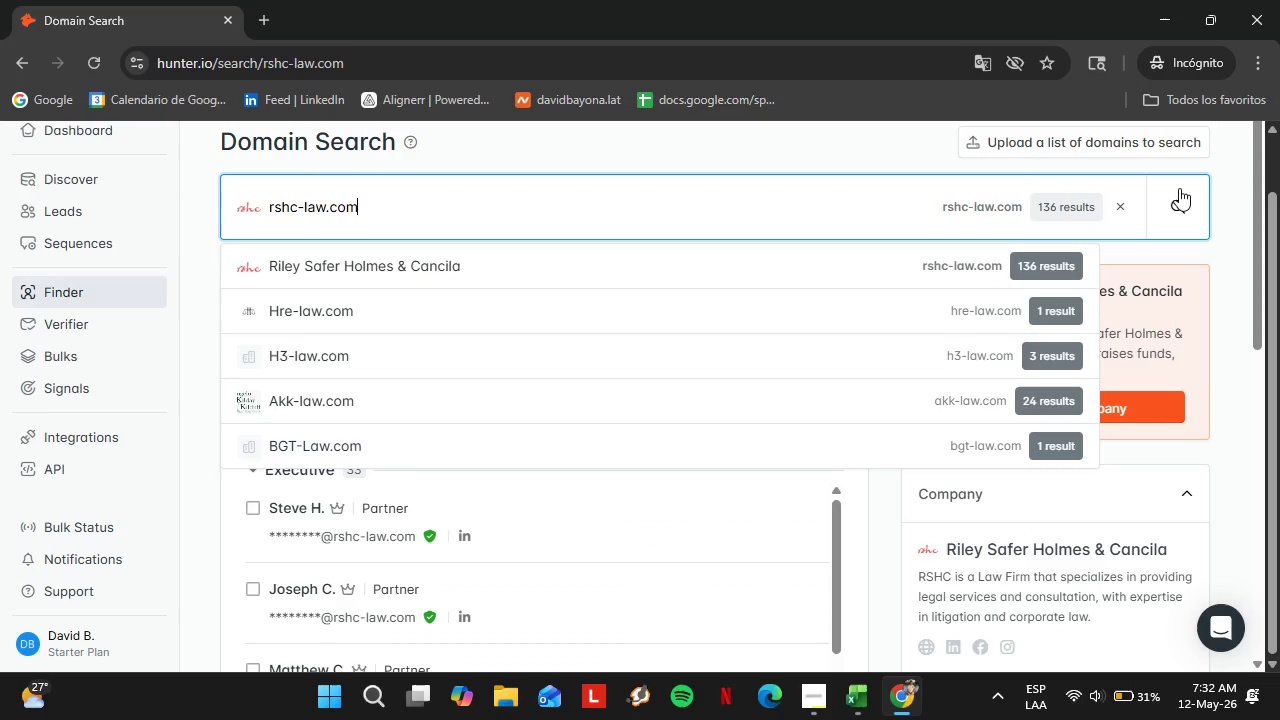 
left_click([1178, 189])
 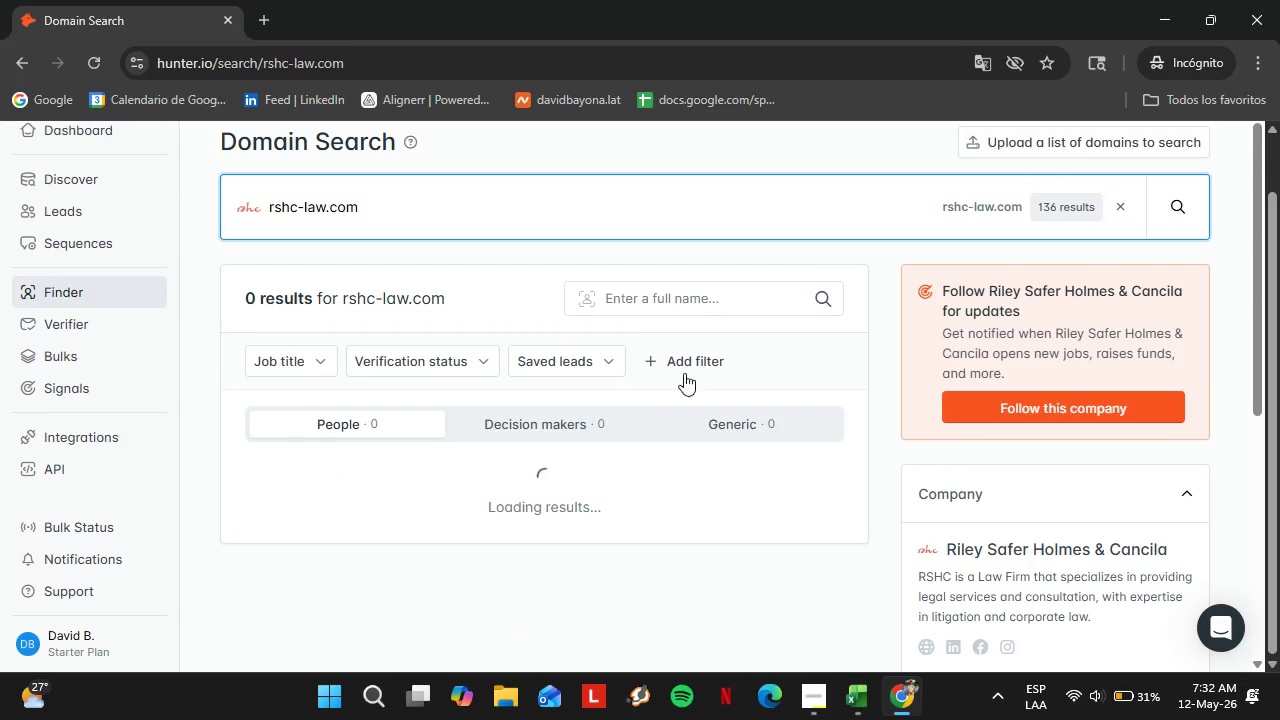 
scroll: coordinate [1027, 415], scroll_direction: down, amount: 3.0
 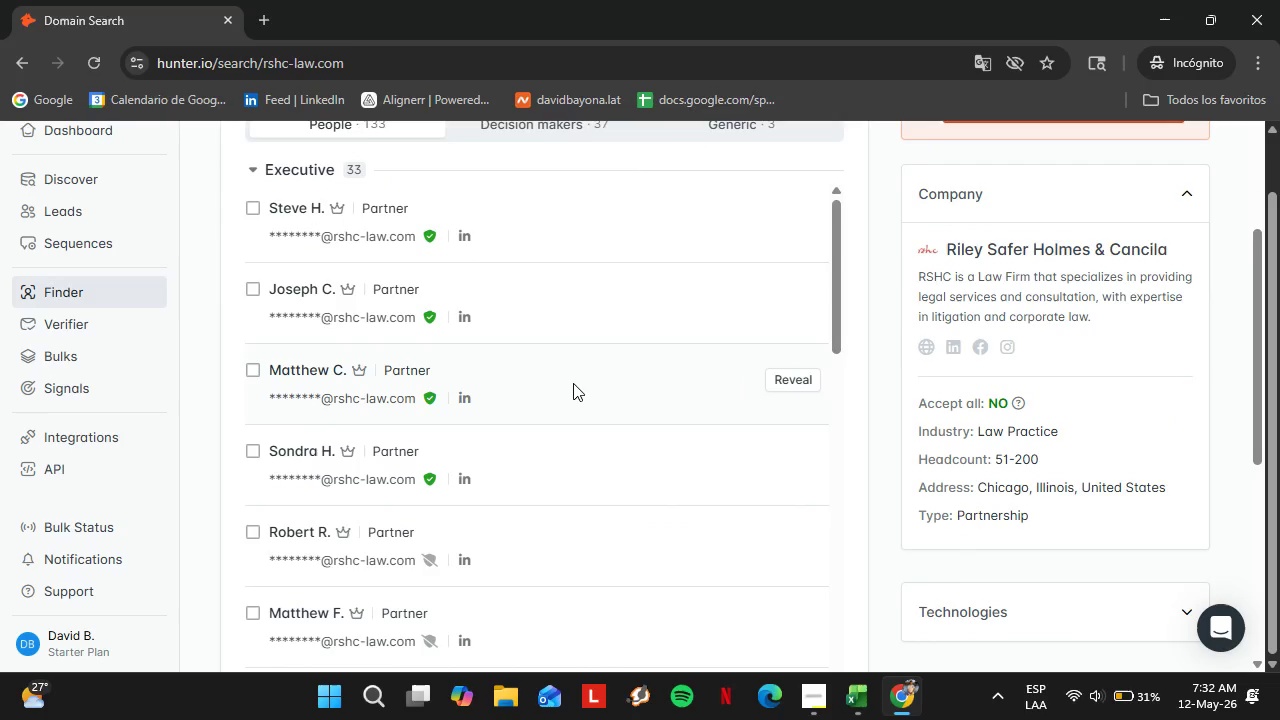 
scroll: coordinate [560, 383], scroll_direction: up, amount: 1.0
 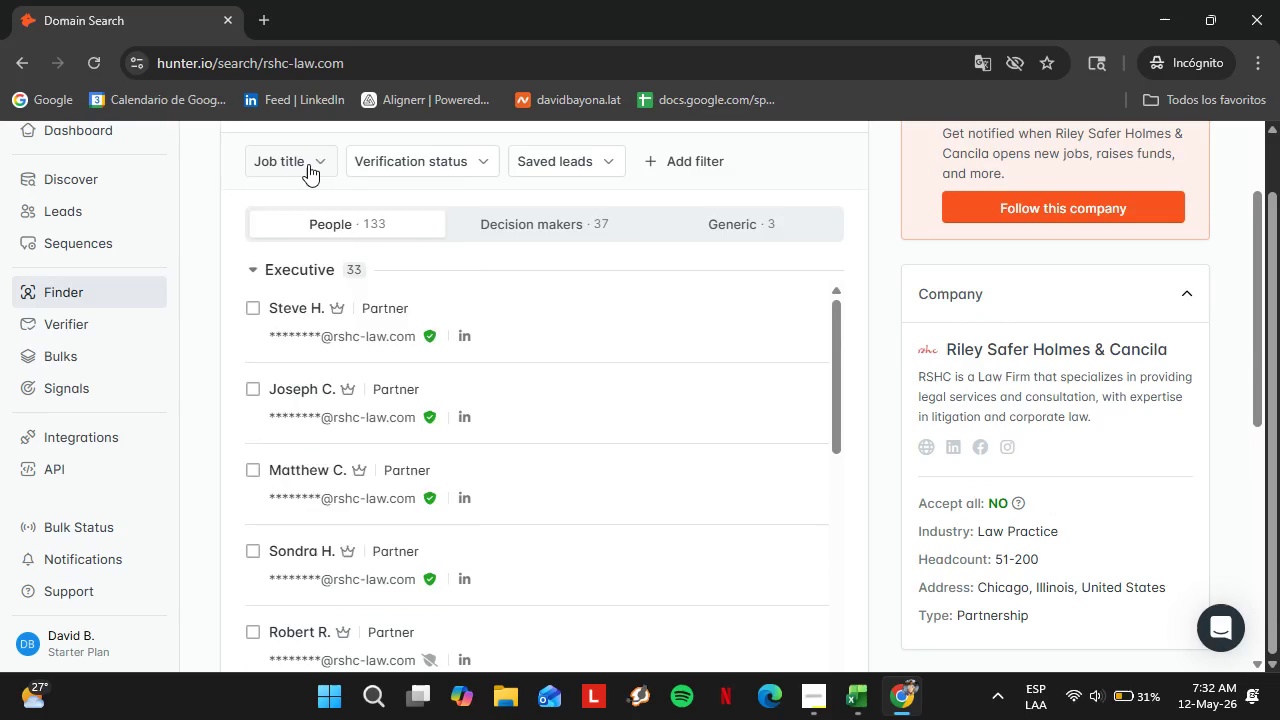 
double_click([317, 195])
 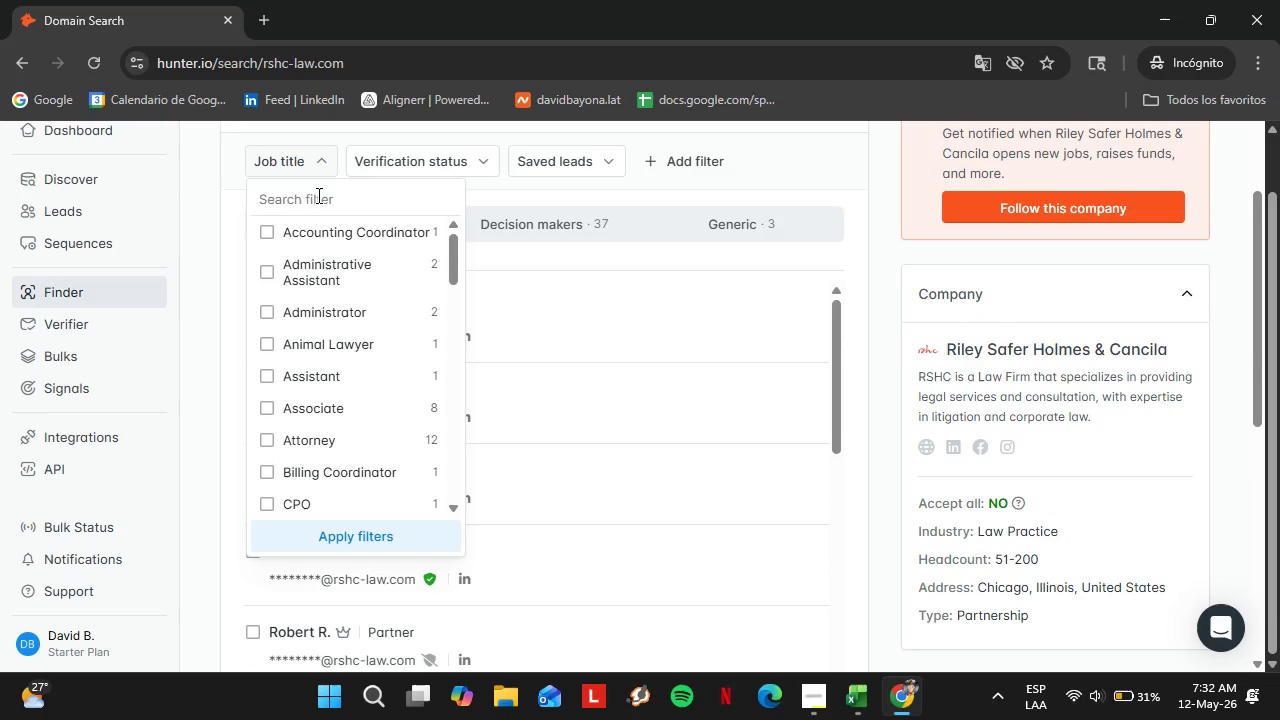 
type(offi)
key(Backspace)
key(Backspace)
key(Backspace)
key(Backspace)
key(Backspace)
key(Backspace)
type(p)
key(Backspace)
 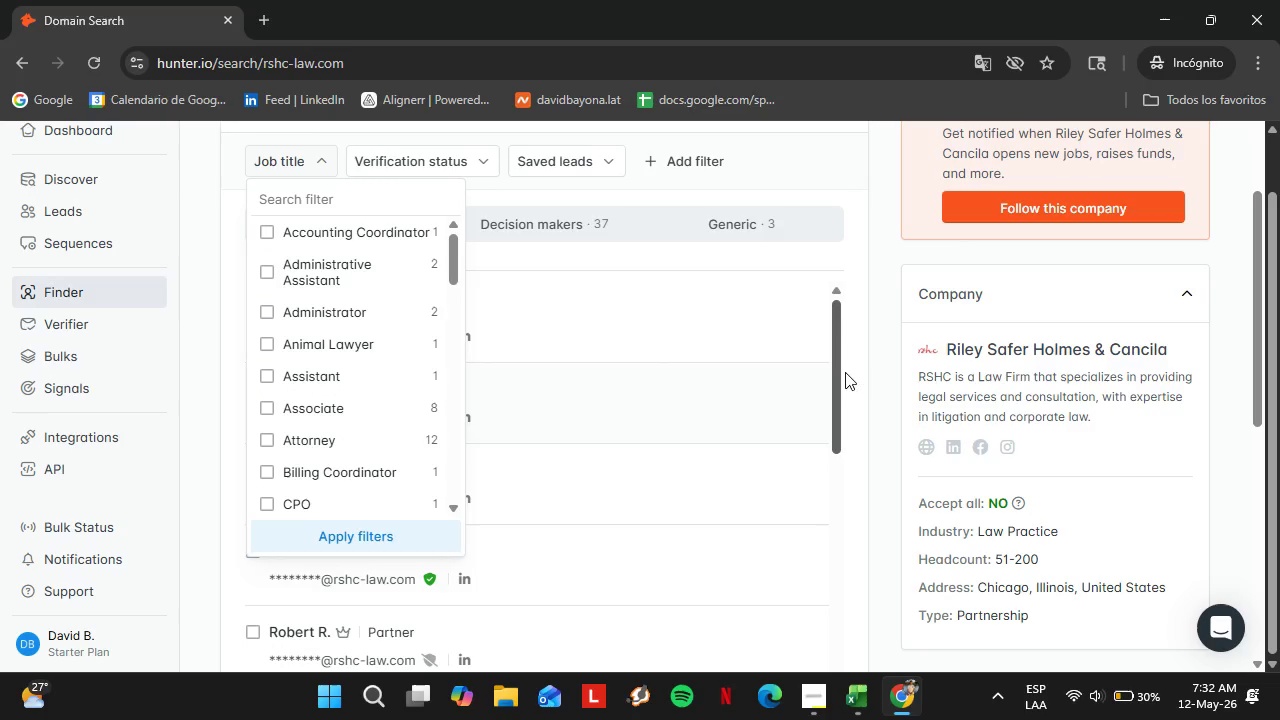 
left_click([859, 371])
 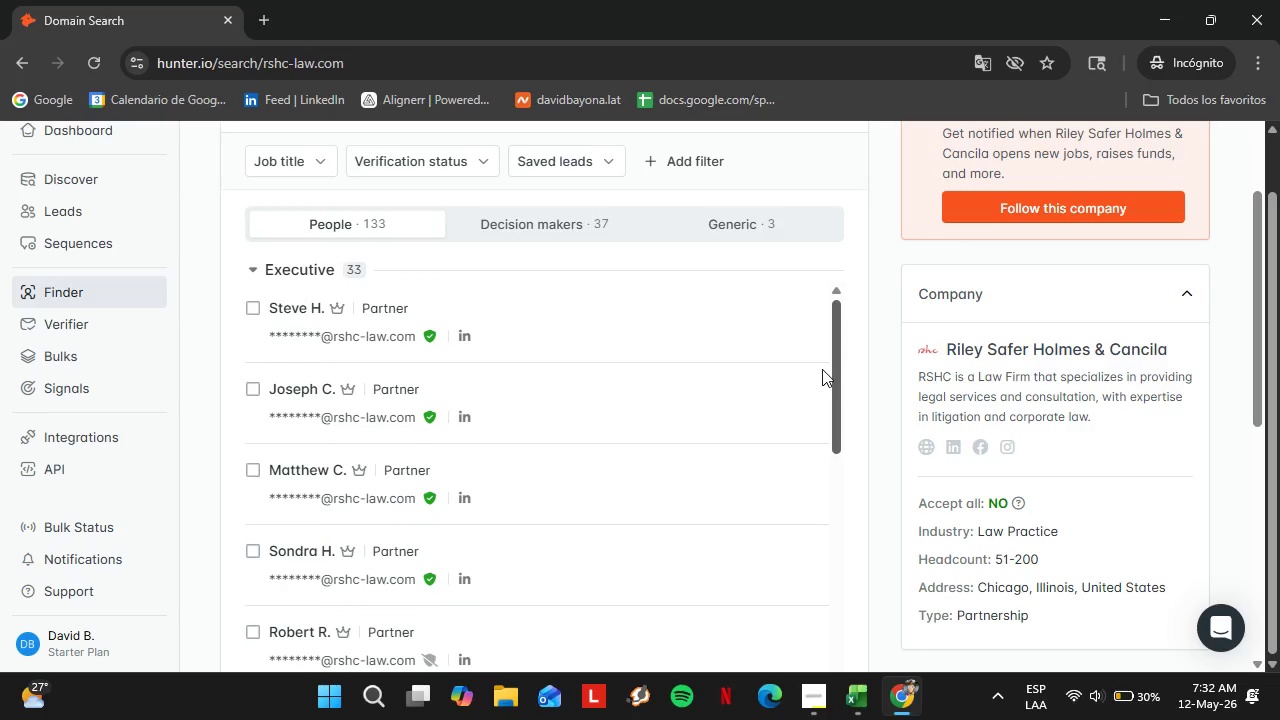 
scroll: coordinate [572, 420], scroll_direction: down, amount: 32.0
 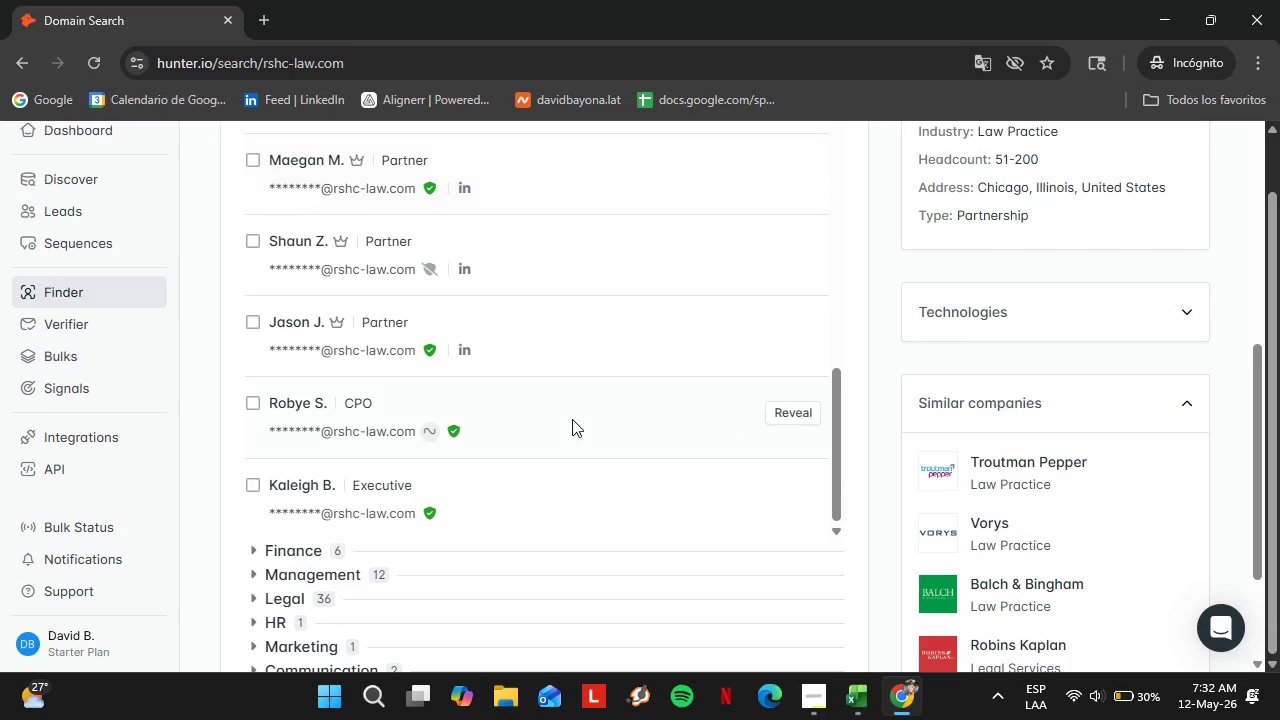 
scroll: coordinate [921, 447], scroll_direction: up, amount: 33.0
 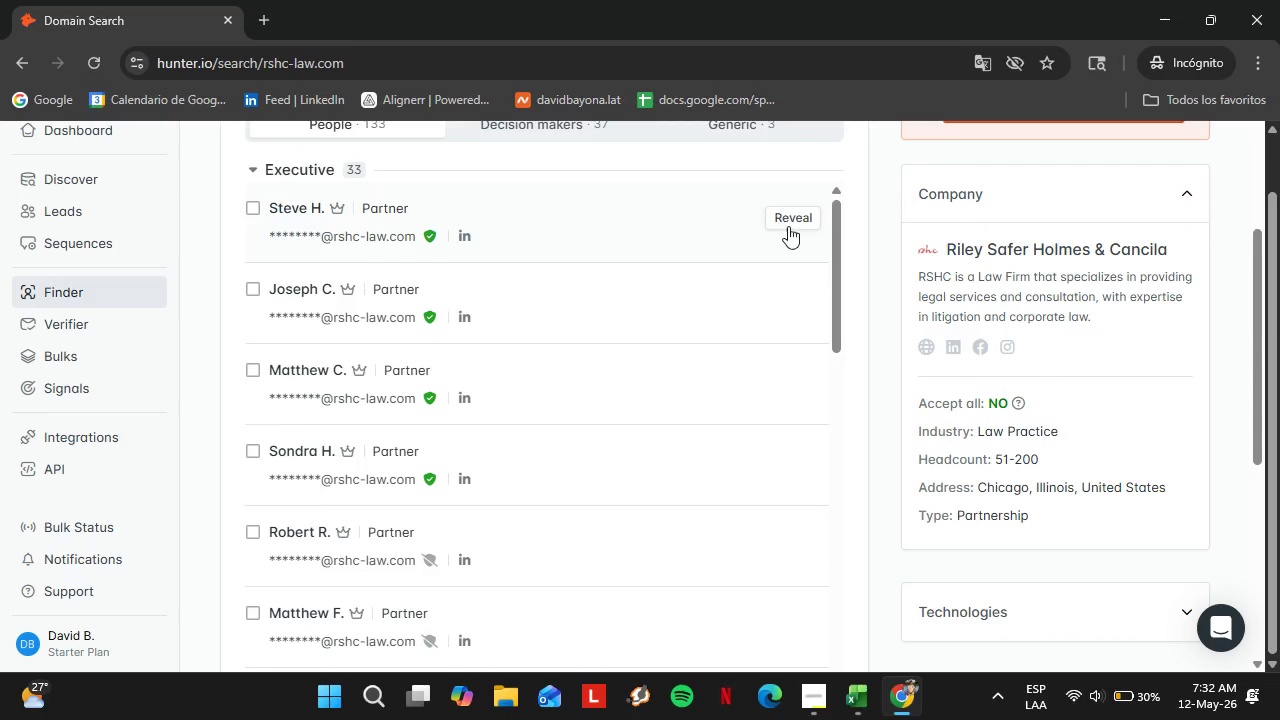 
left_click([789, 218])
 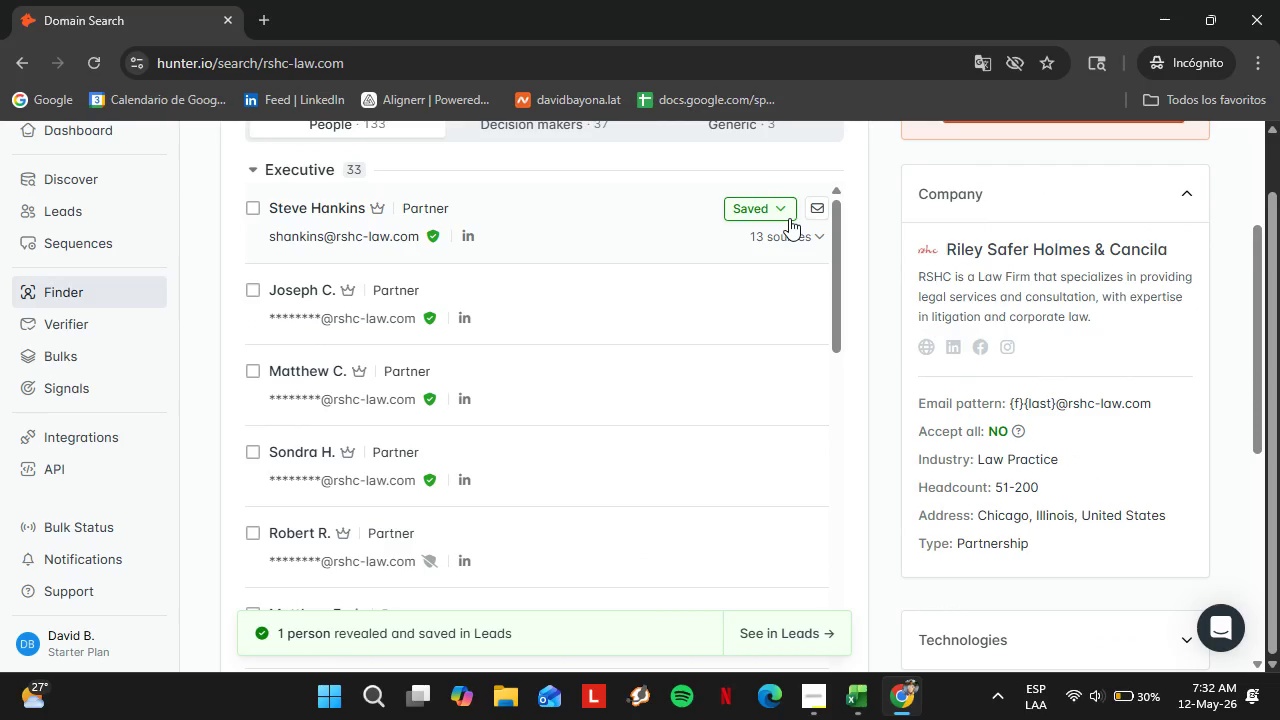 
left_click([757, 205])
 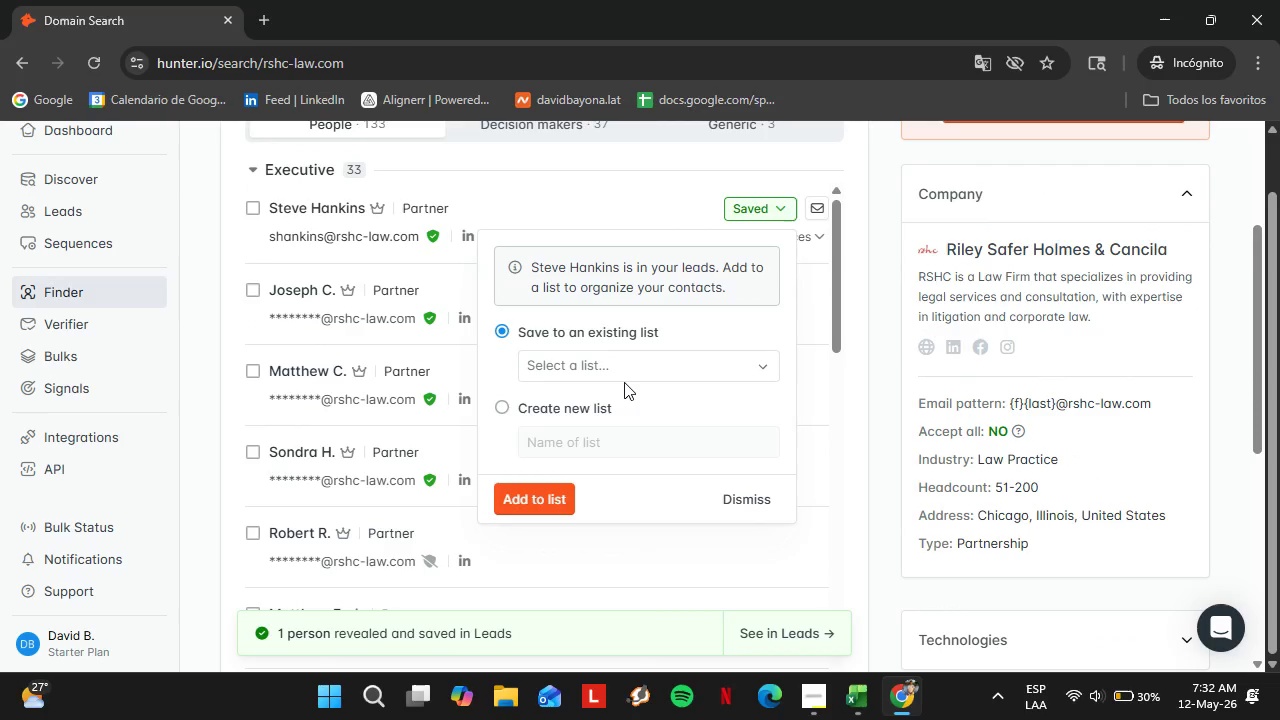 
left_click([620, 380])
 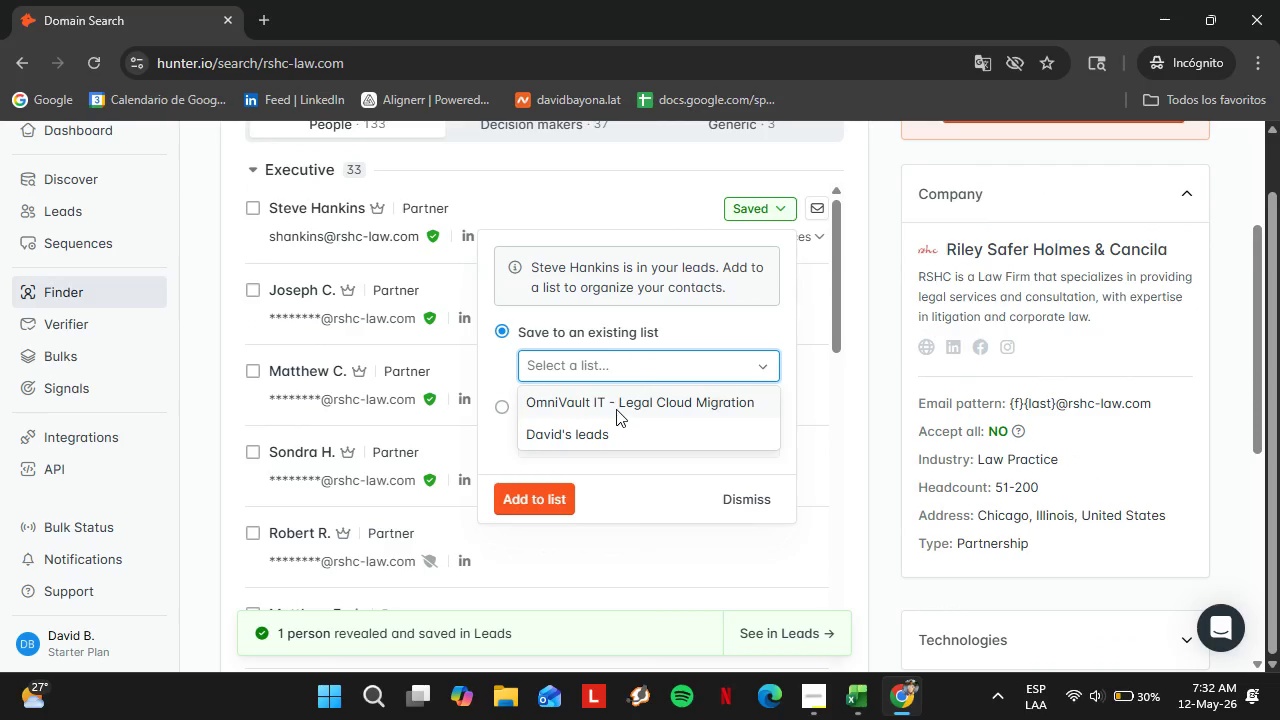 
left_click([614, 402])
 